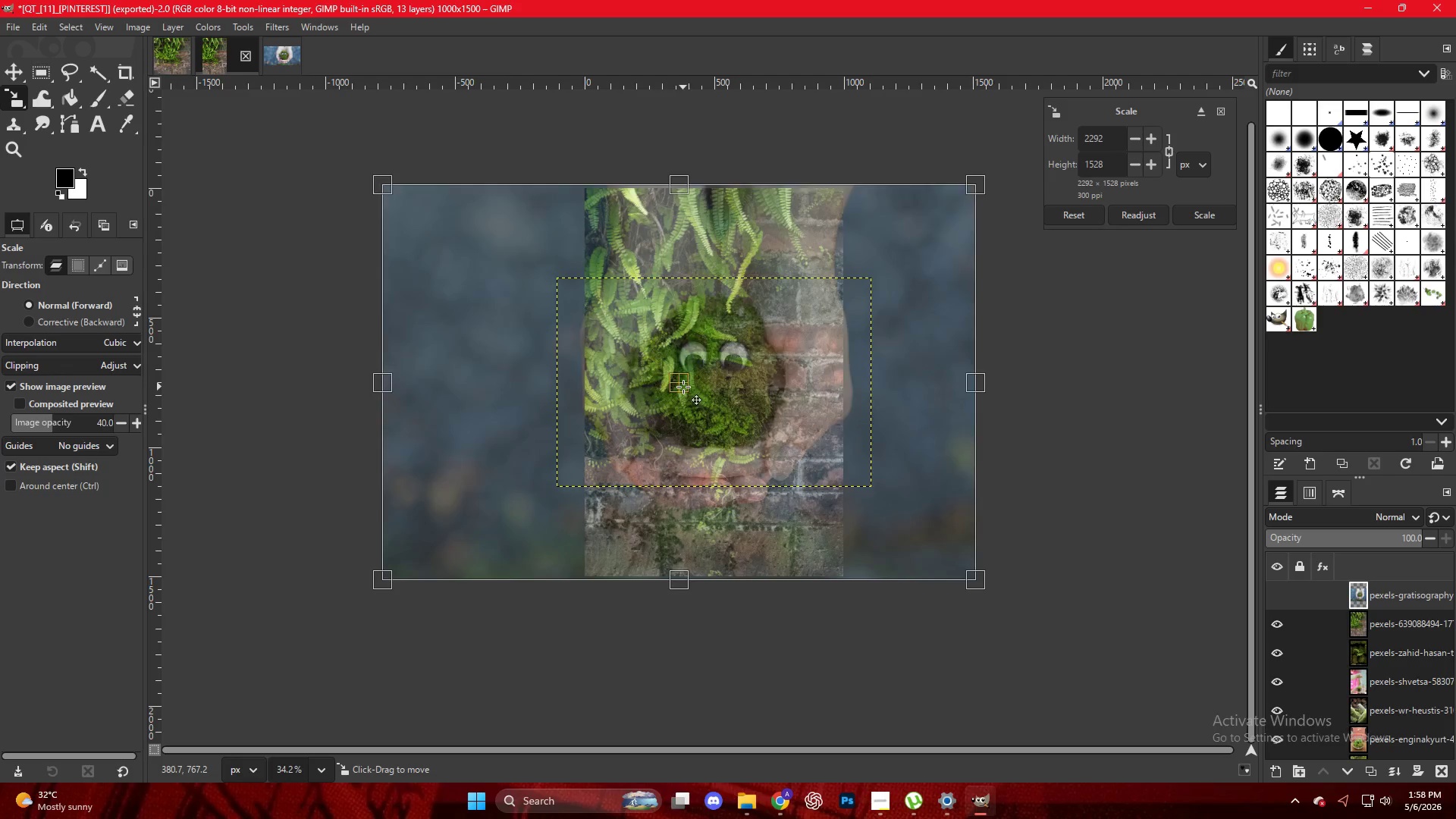 
key(NumpadEnter)
 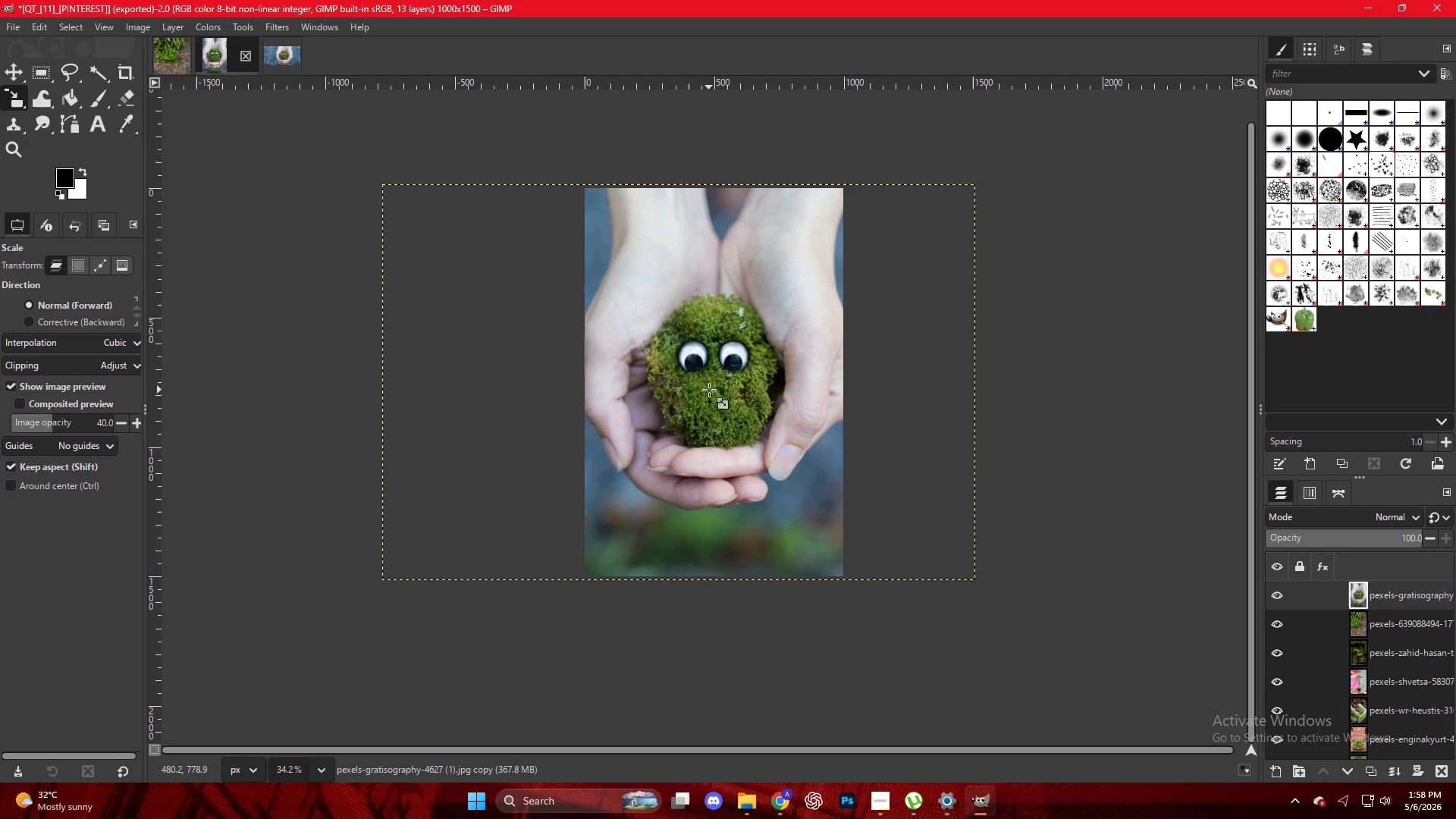 
key(Control+Shift+E)
 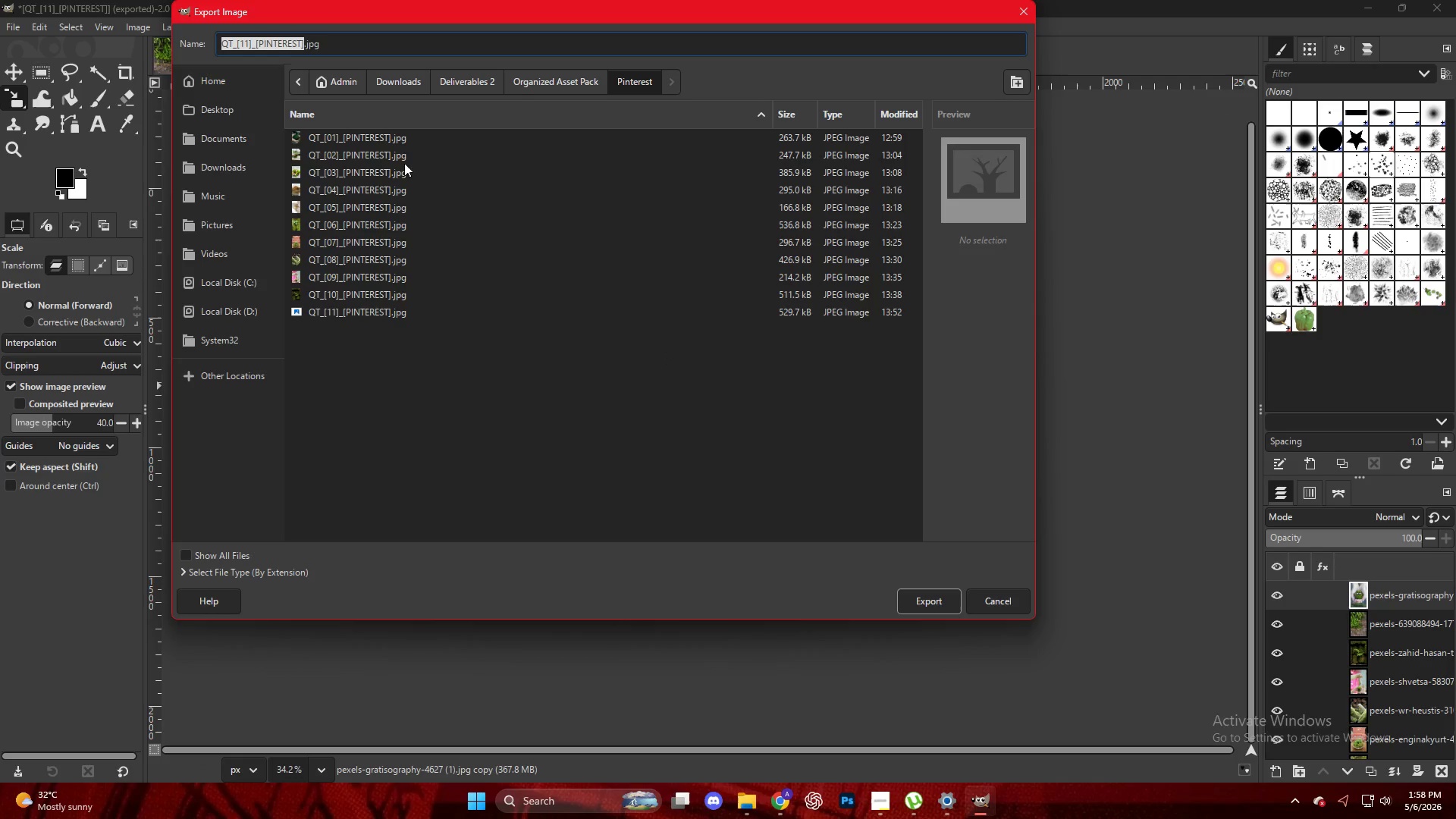 
left_click([351, 314])
 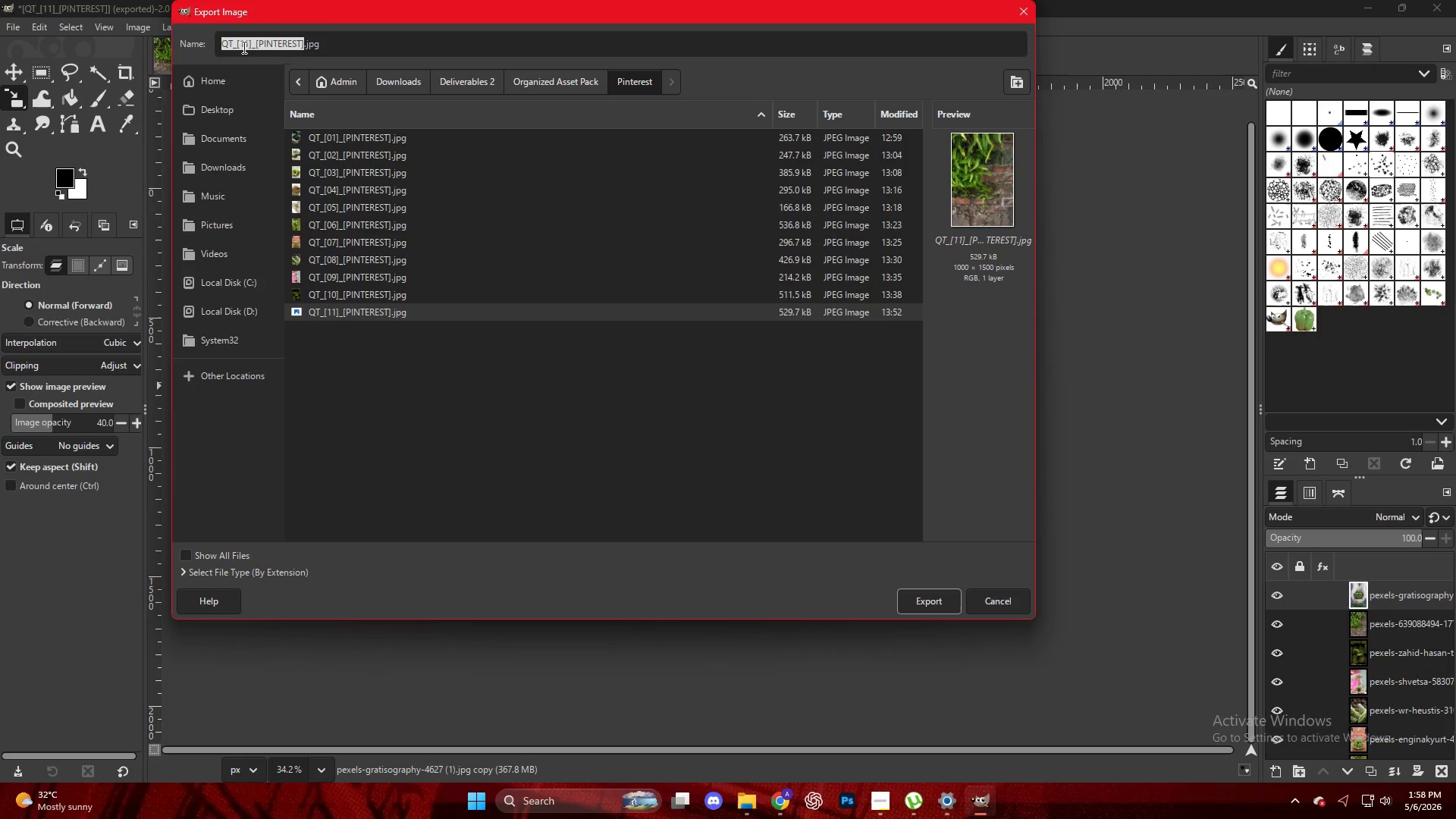 
left_click([248, 48])
 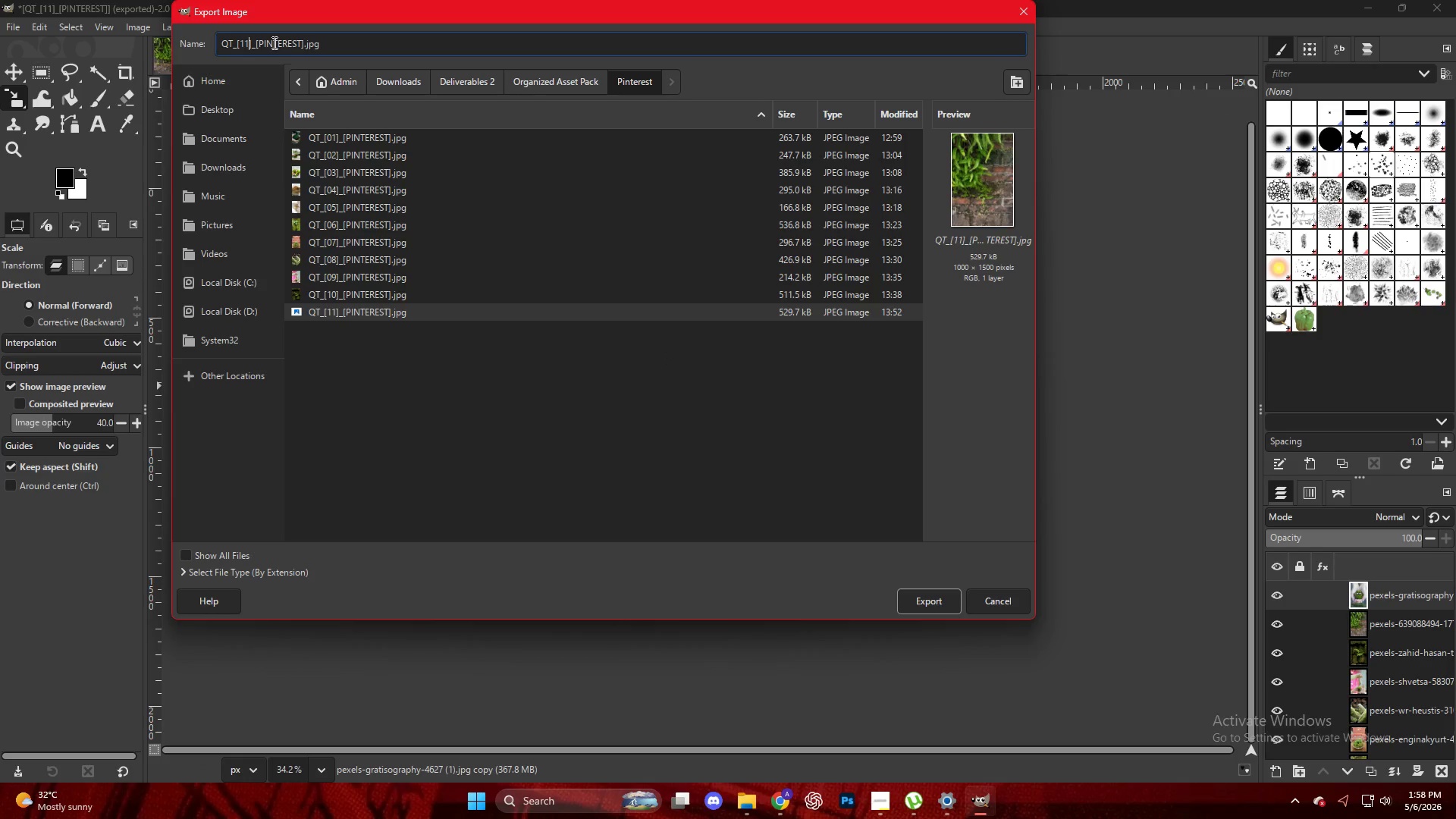 
key(Backspace)
 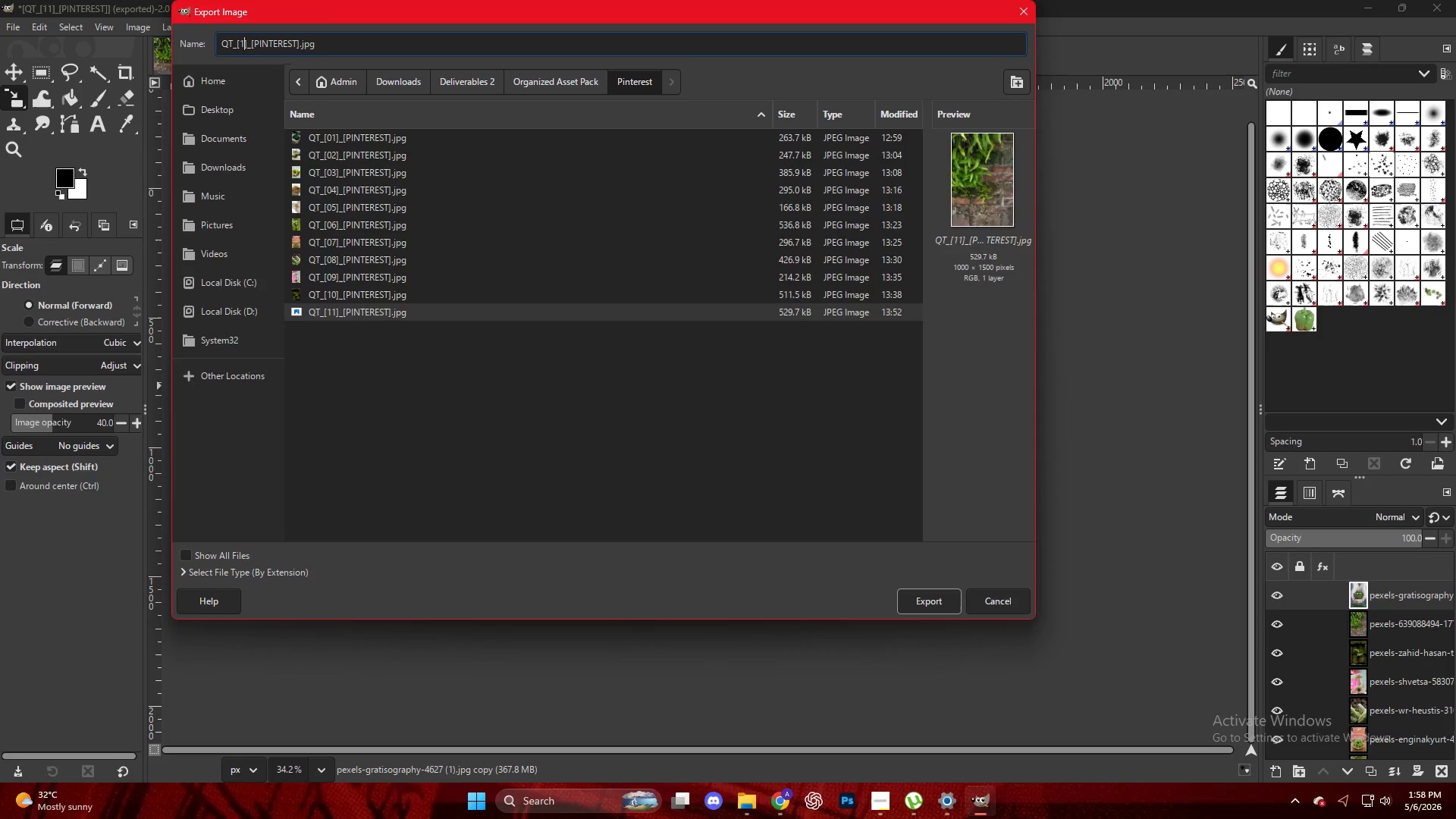 
key(2)
 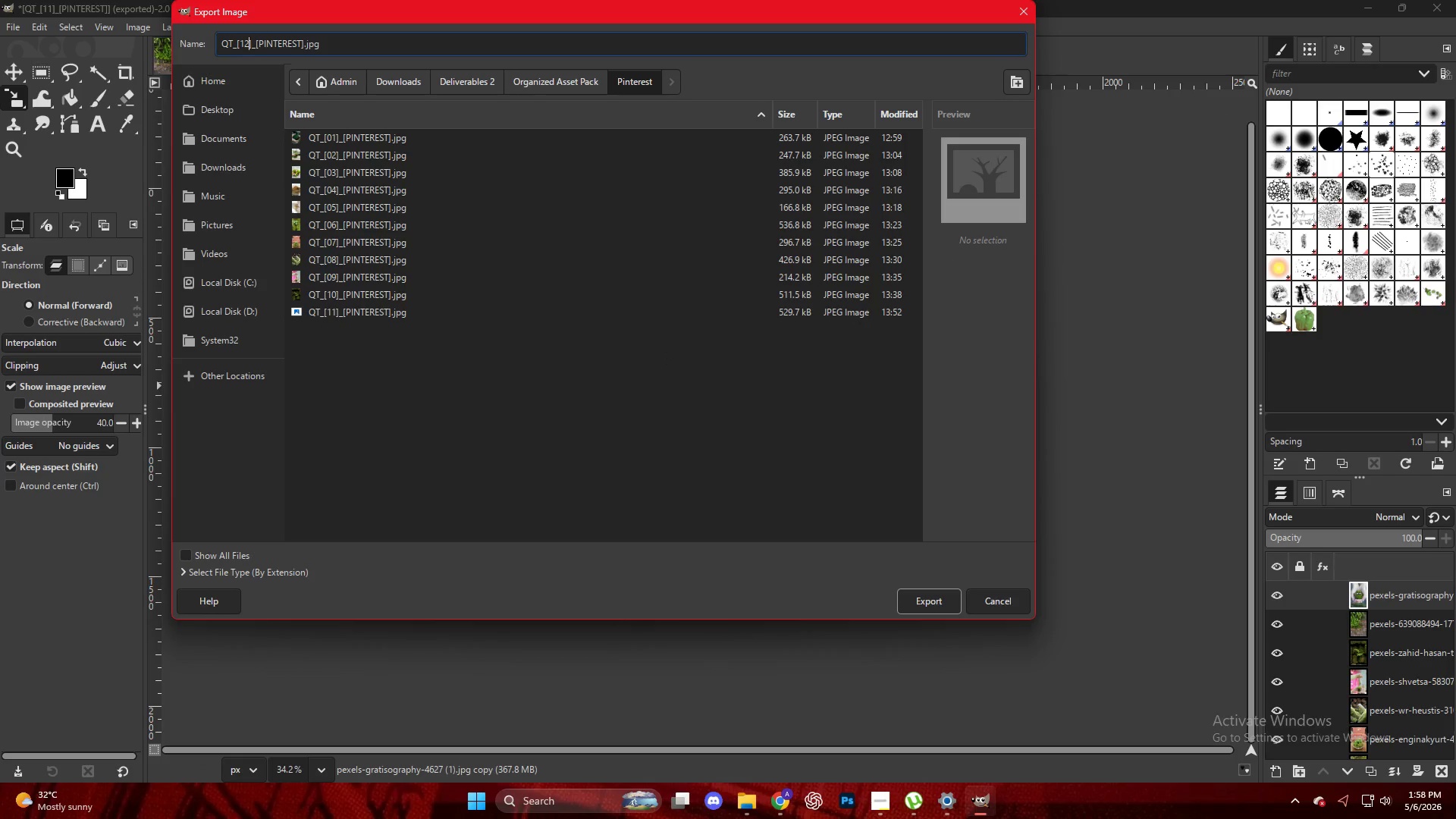 
key(NumpadEnter)
 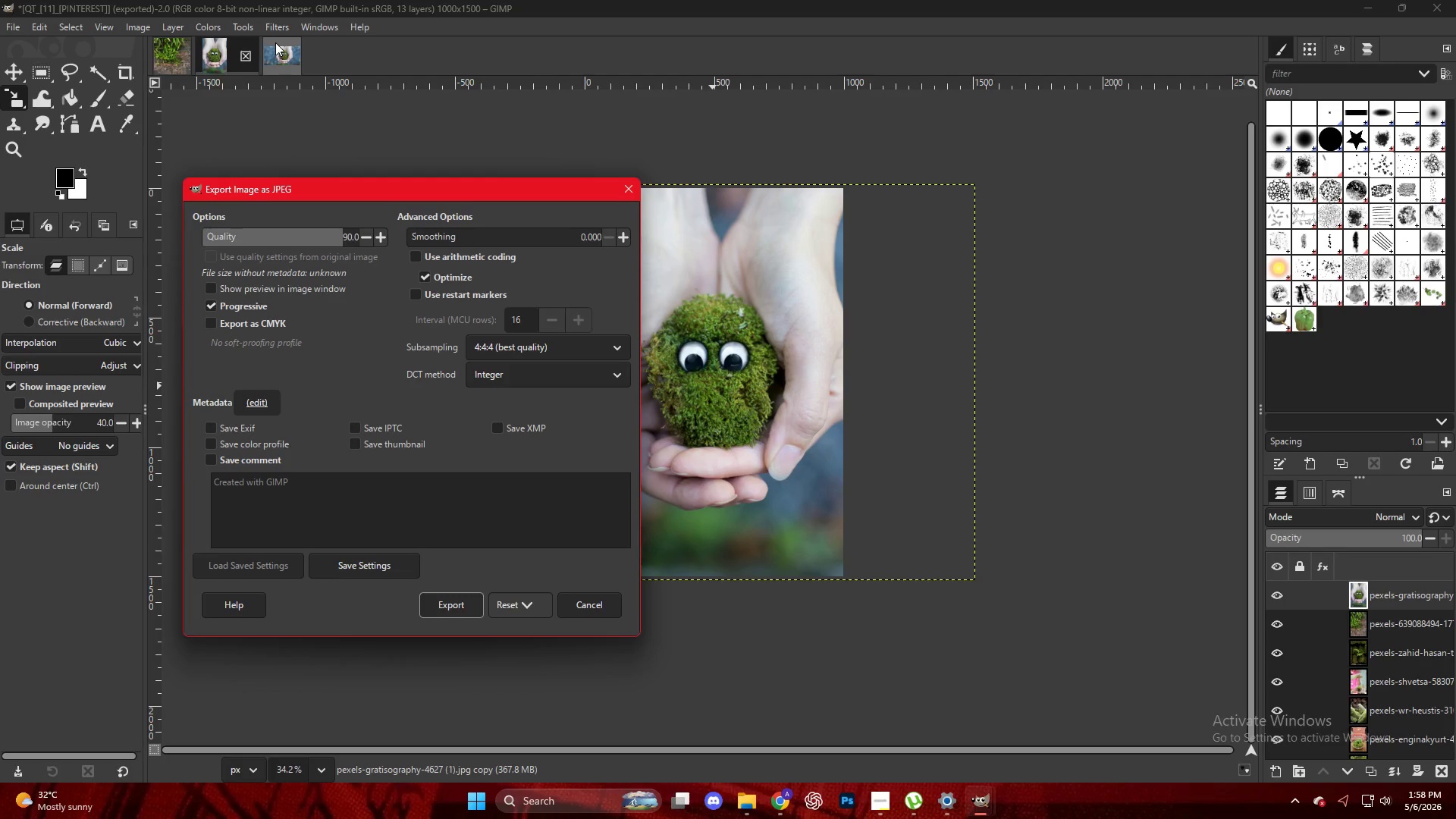 
wait(42.58)
 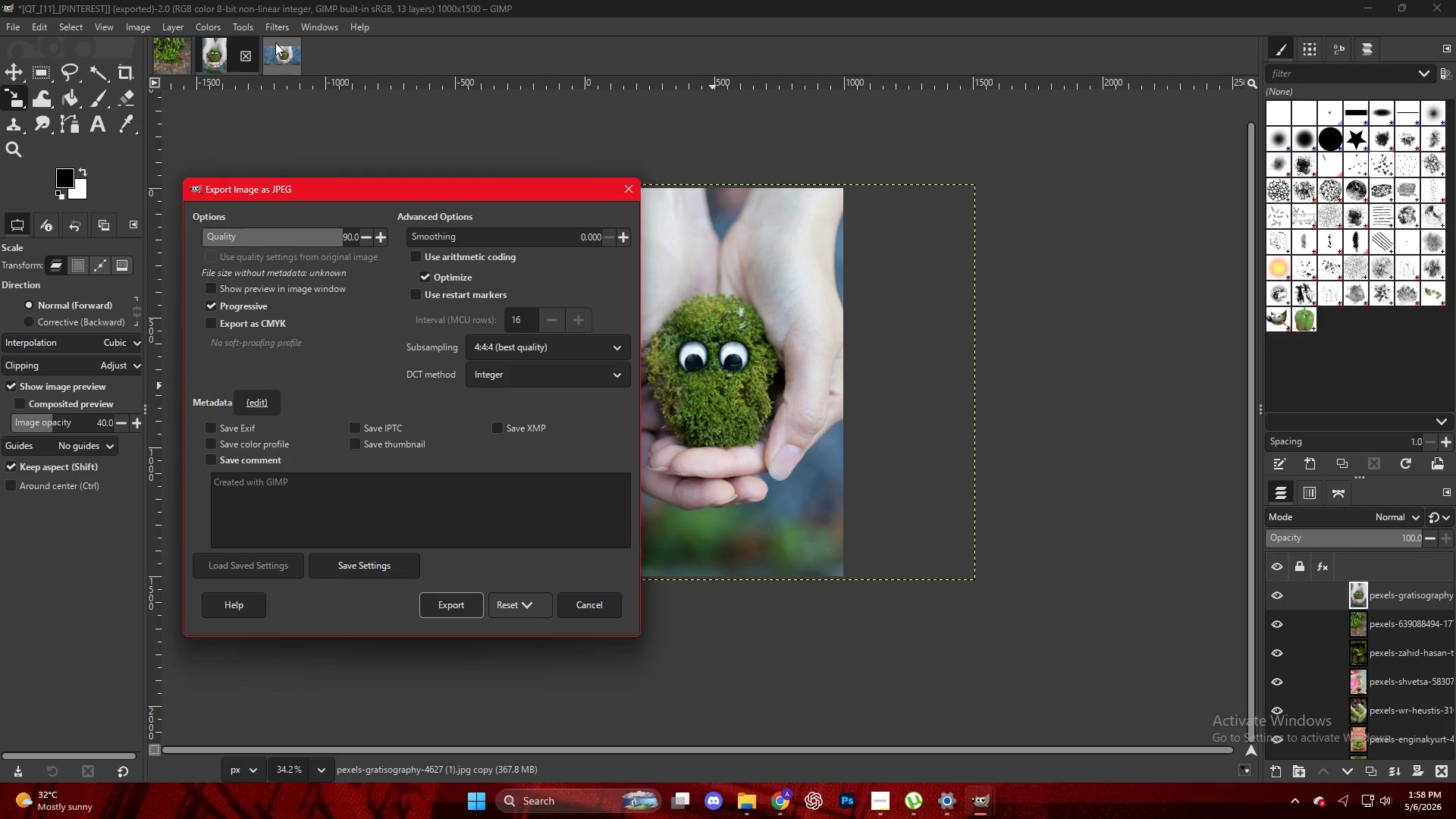 
left_click([447, 598])
 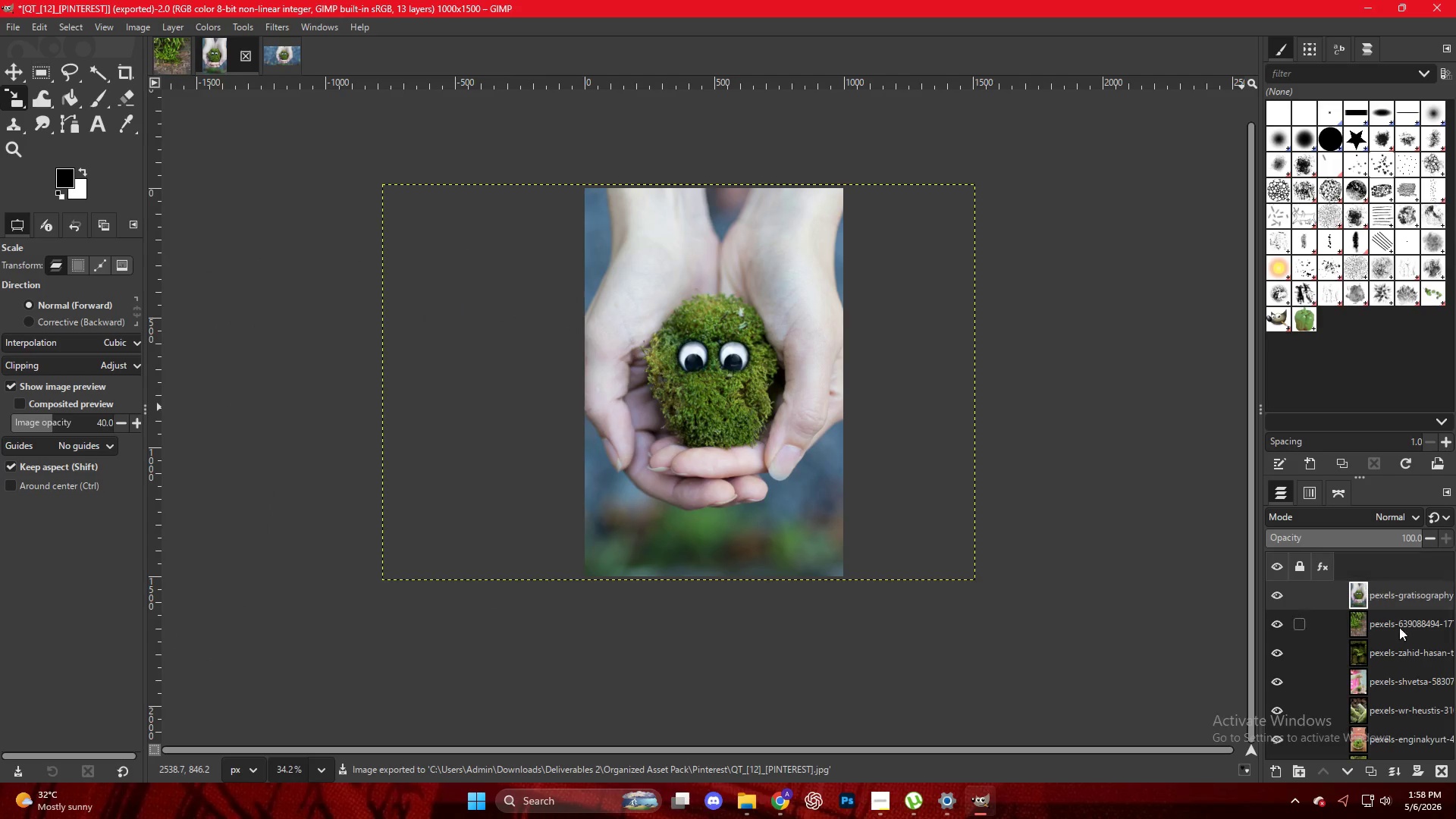 
left_click_drag(start_coordinate=[1387, 602], to_coordinate=[650, 330])
 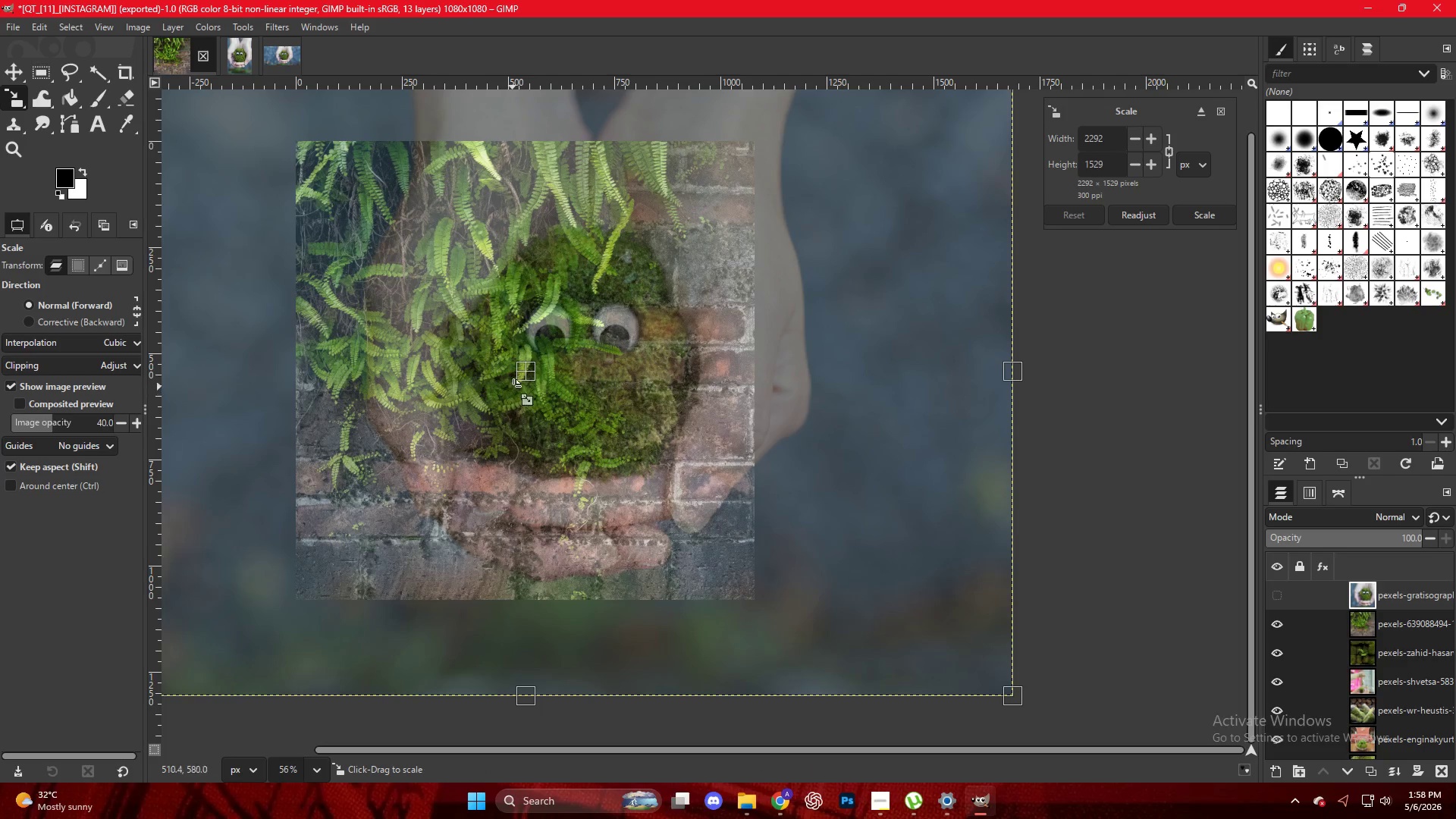 
left_click([519, 384])
 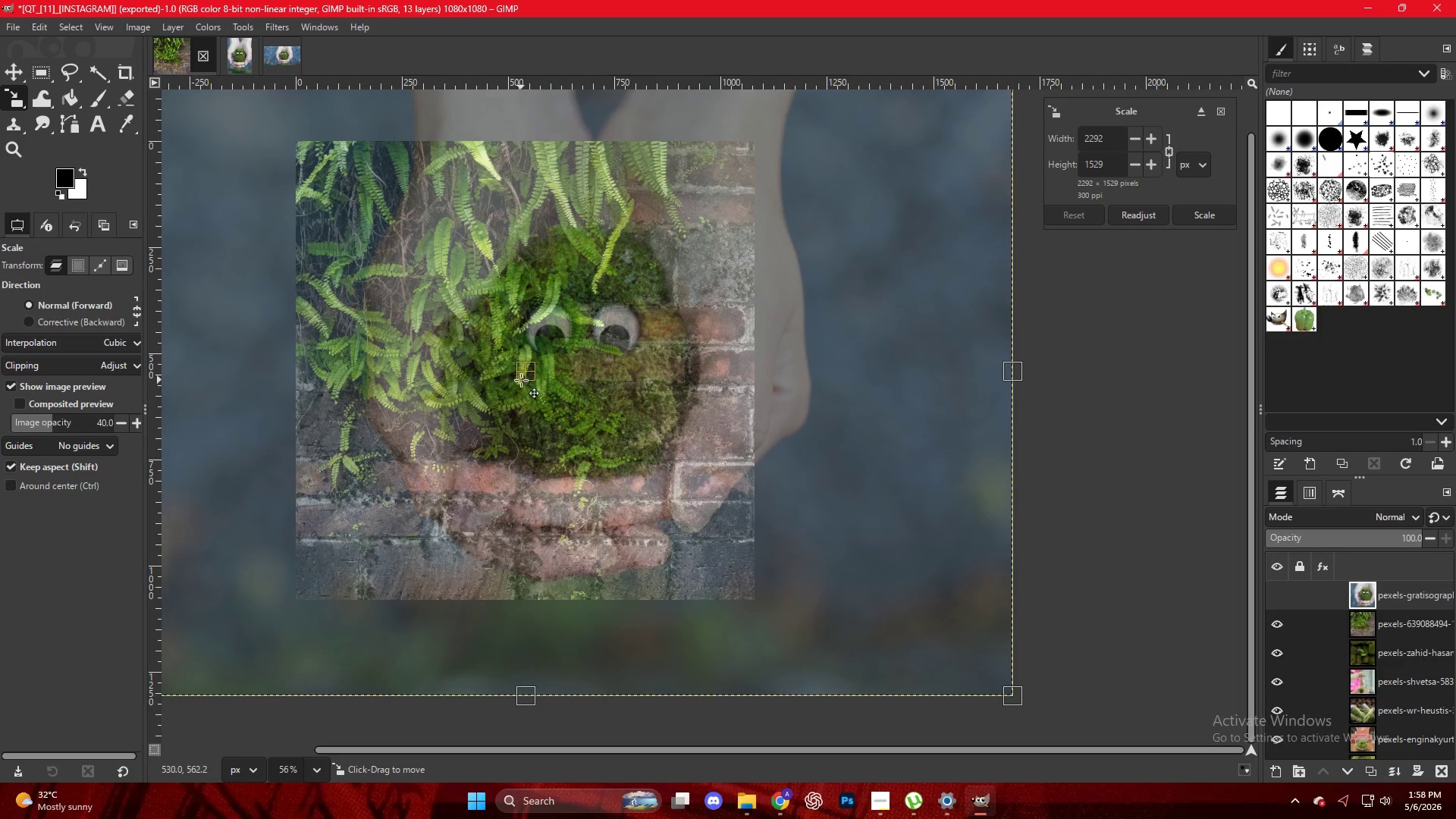 
left_click_drag(start_coordinate=[521, 379], to_coordinate=[466, 391])
 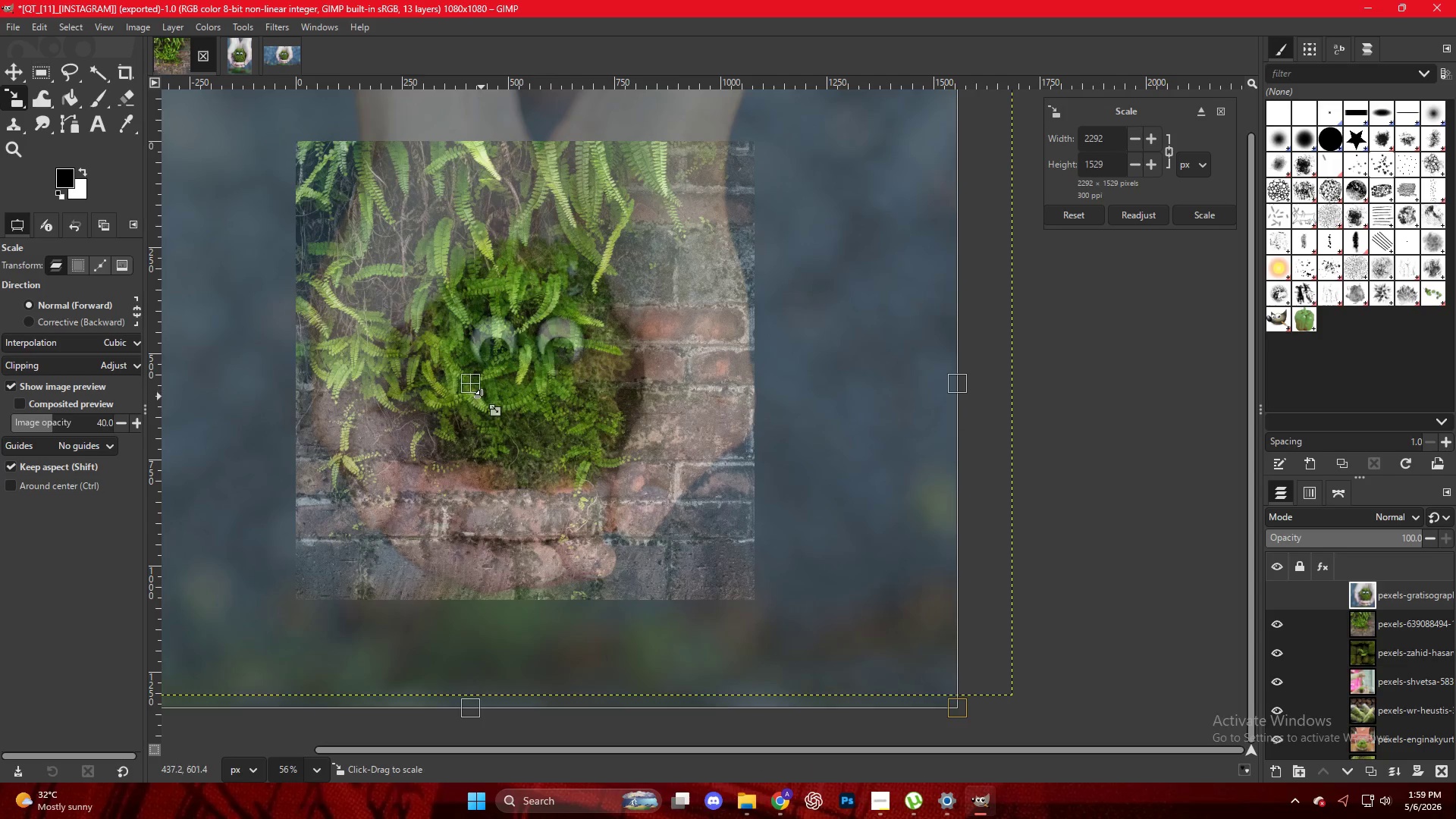 
key(NumpadEnter)
 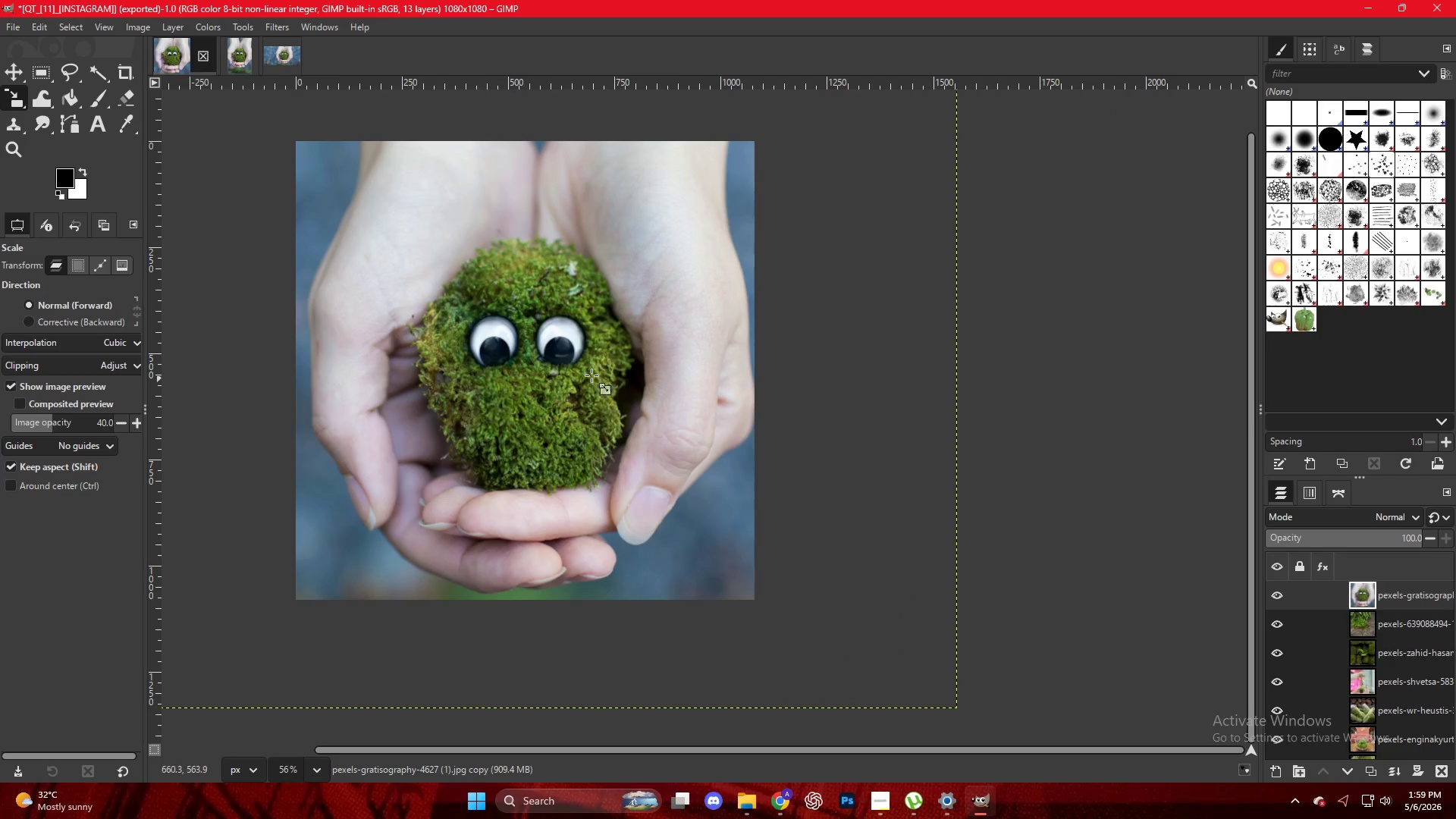 
key(Control+ControlLeft)
 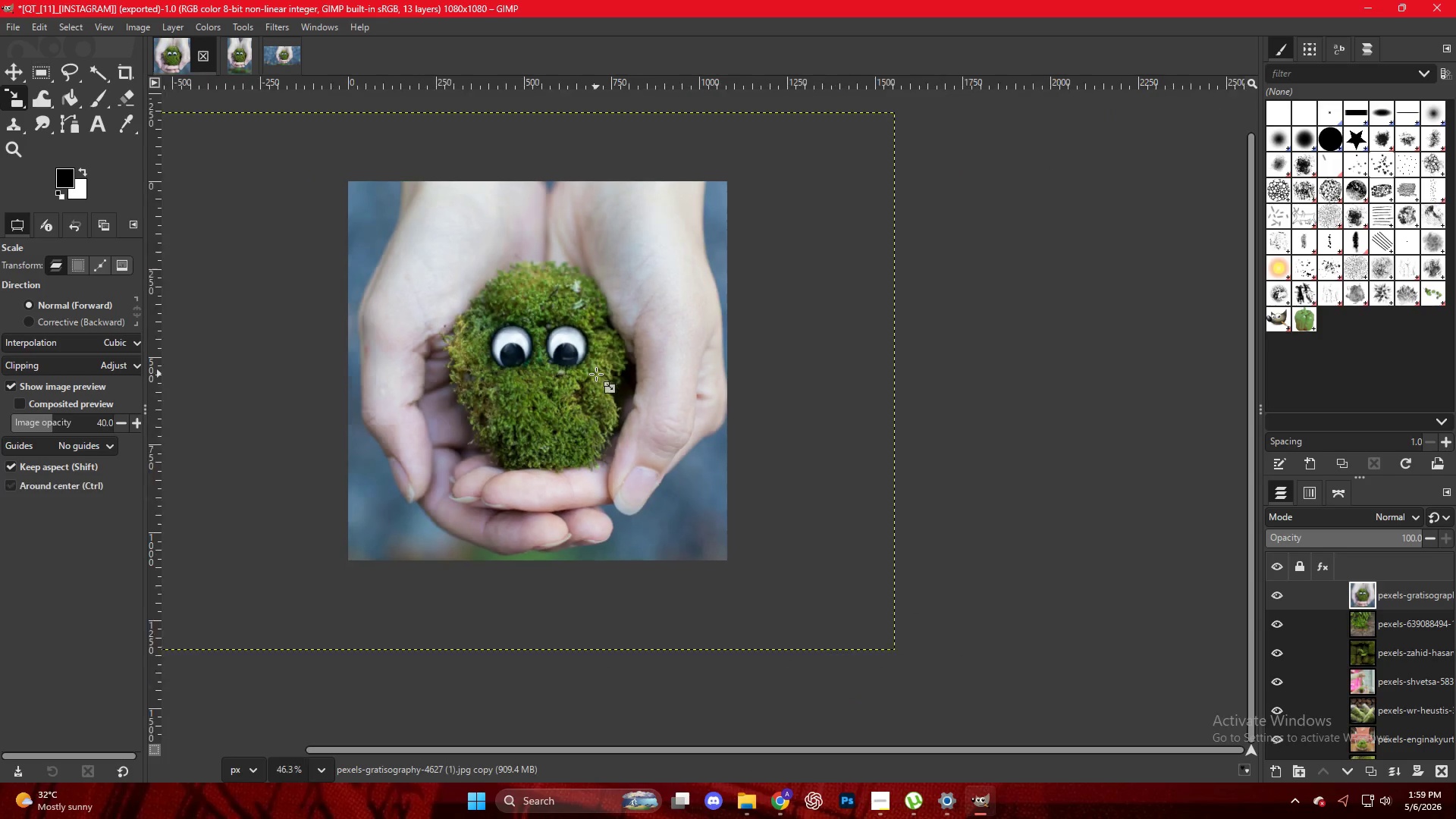 
scroll: coordinate [596, 374], scroll_direction: down, amount: 4.0
 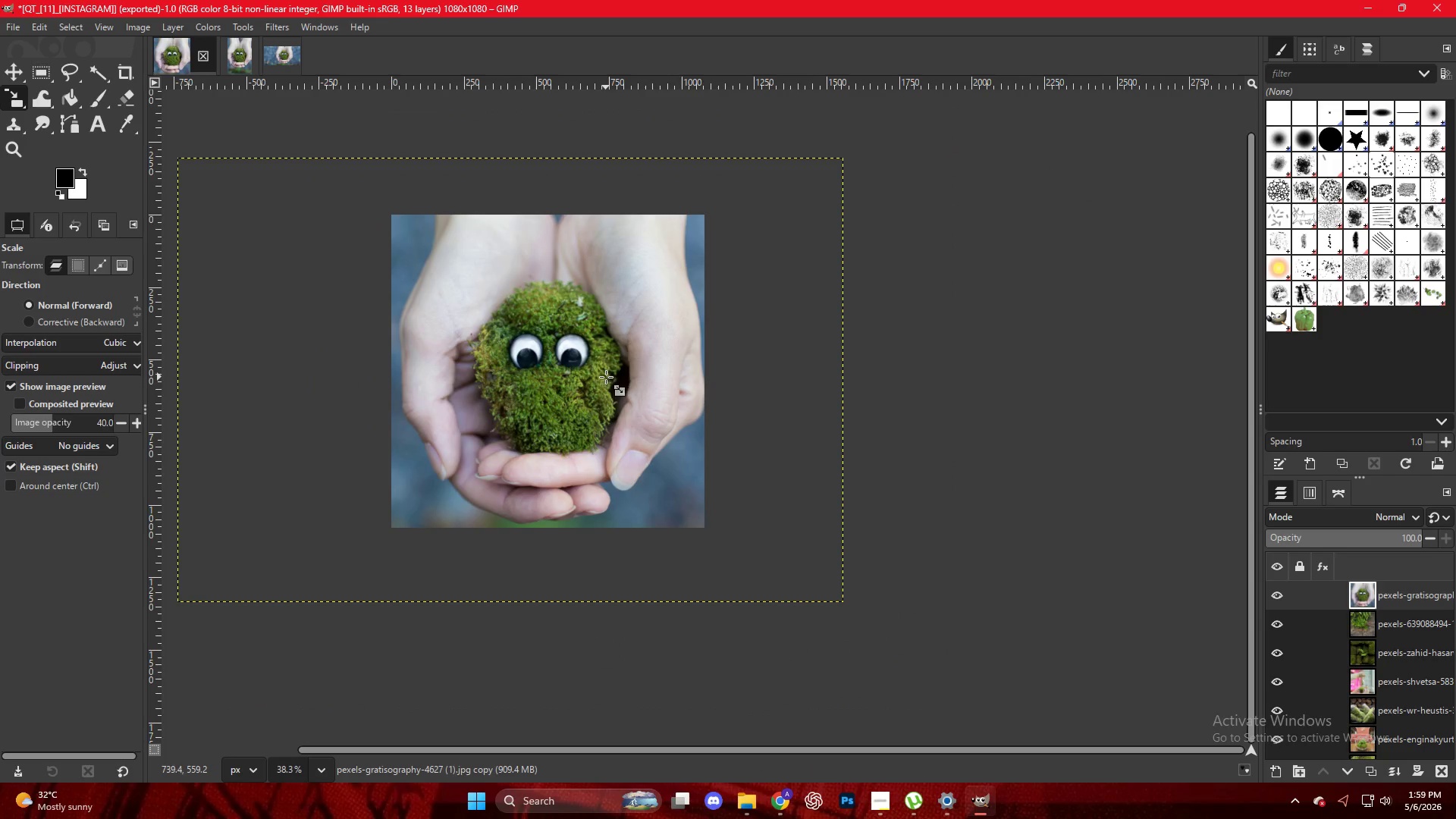 
key(Control+Shift+E)
 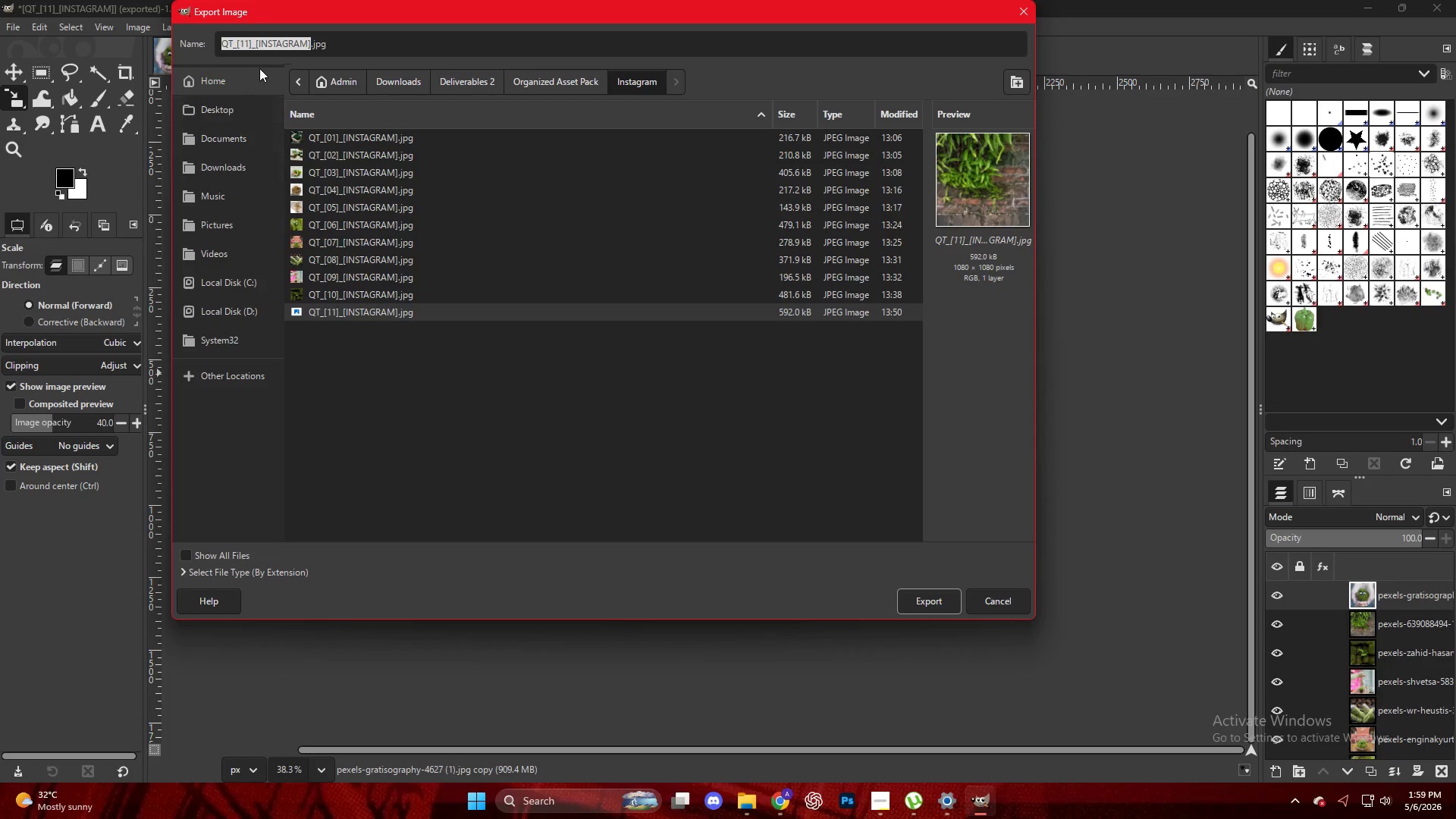 
left_click([246, 44])
 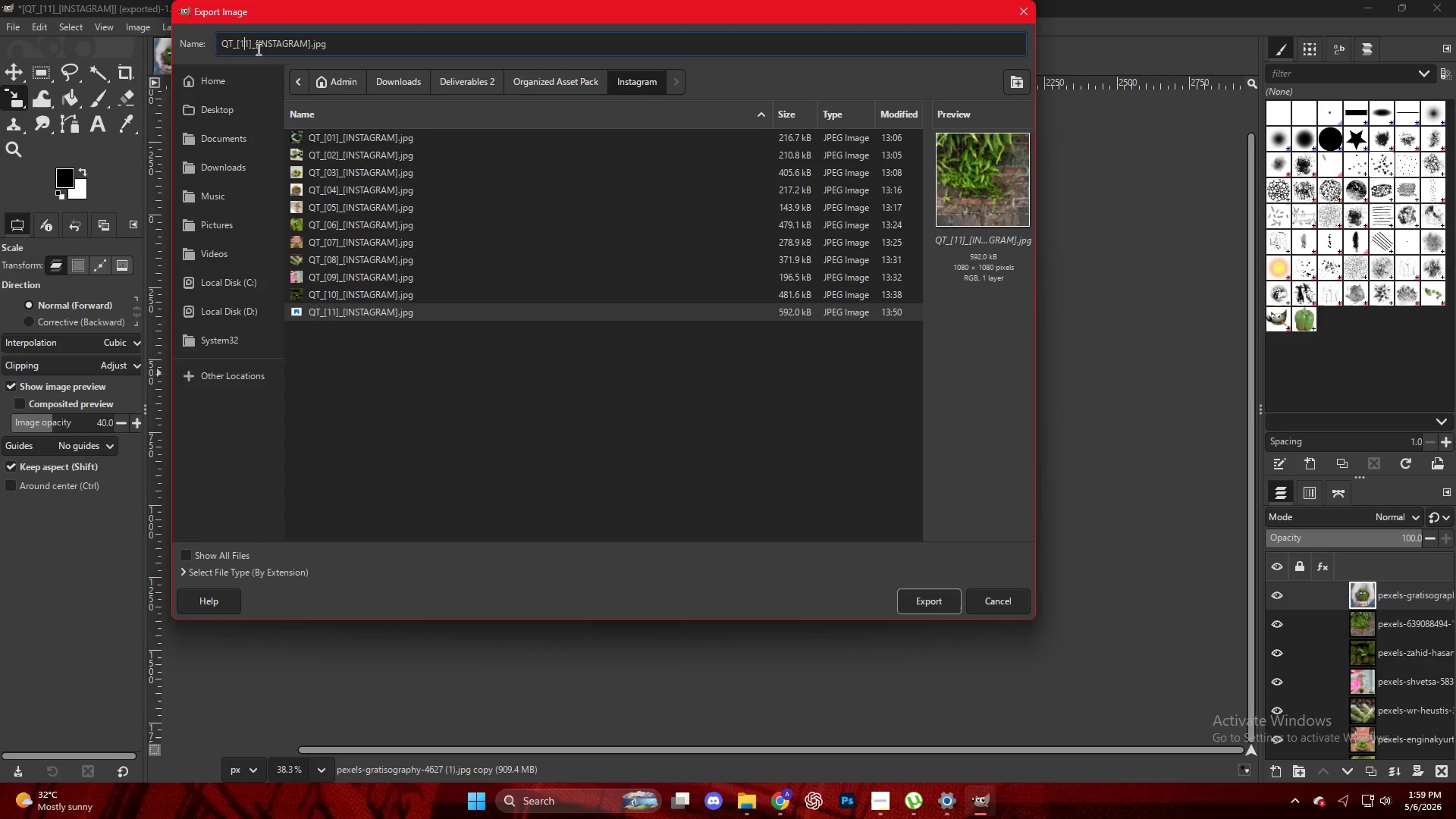 
key(ArrowRight)
 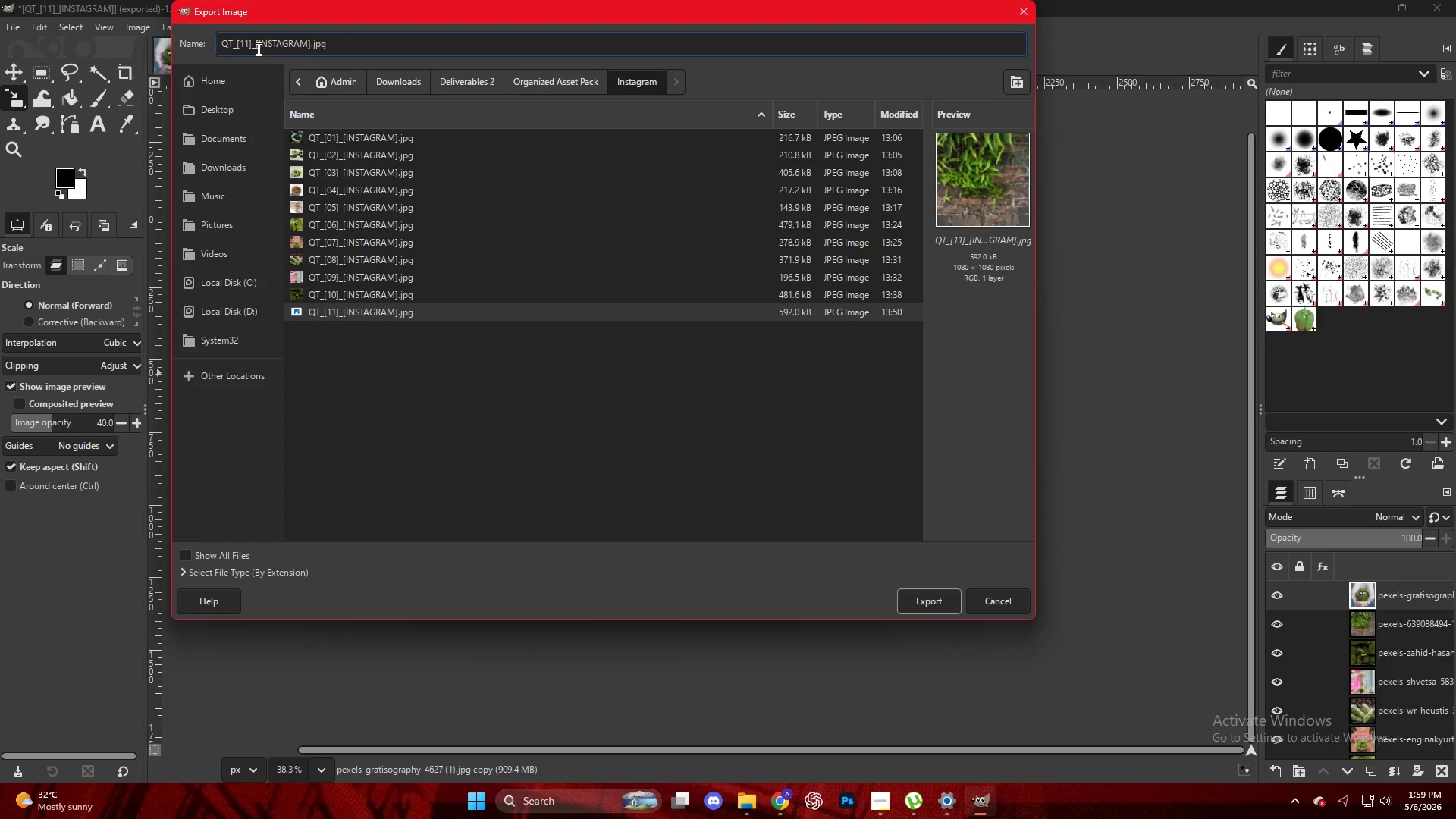 
key(Backspace)
 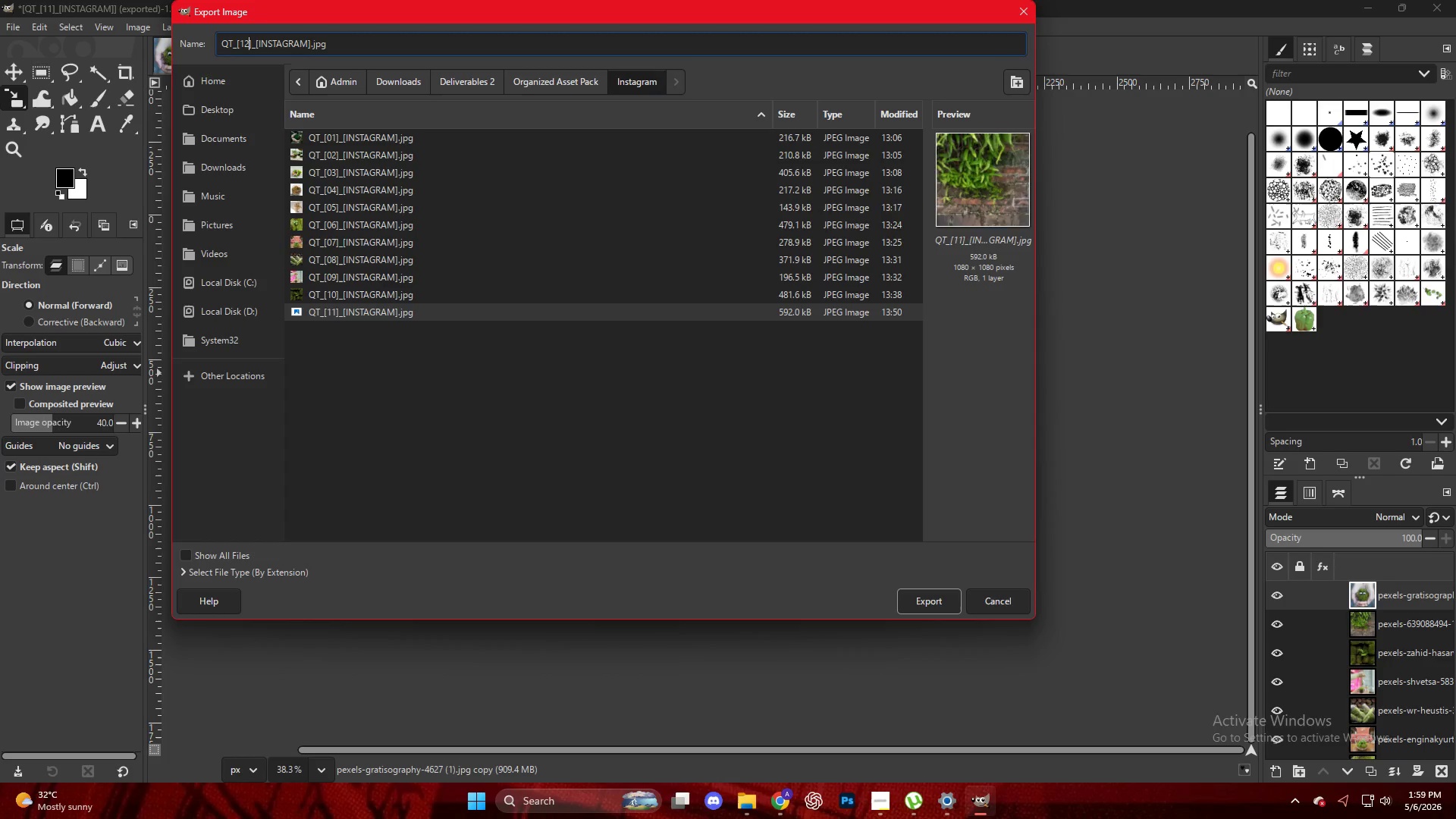 
key(2)
 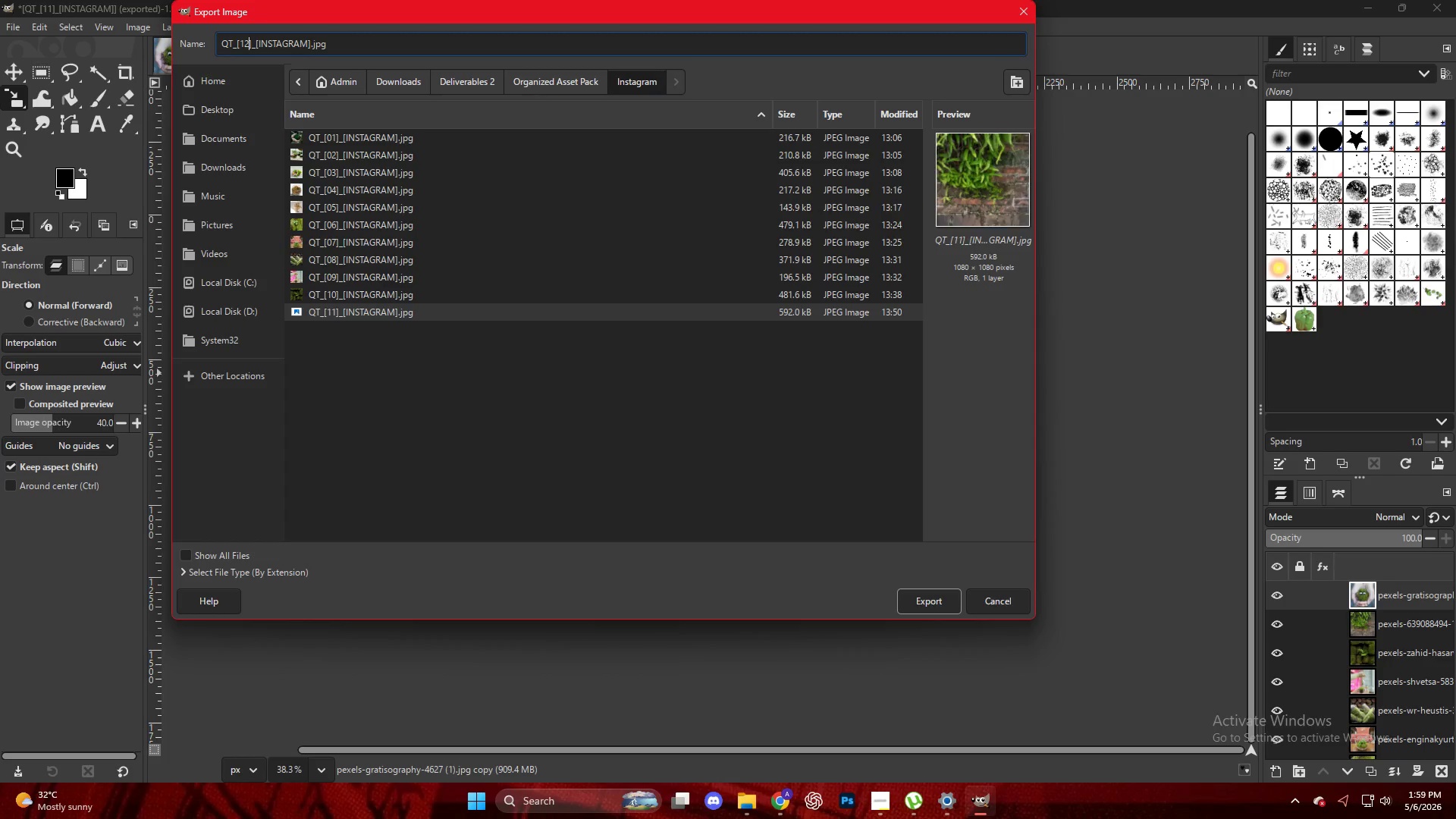 
key(Enter)
 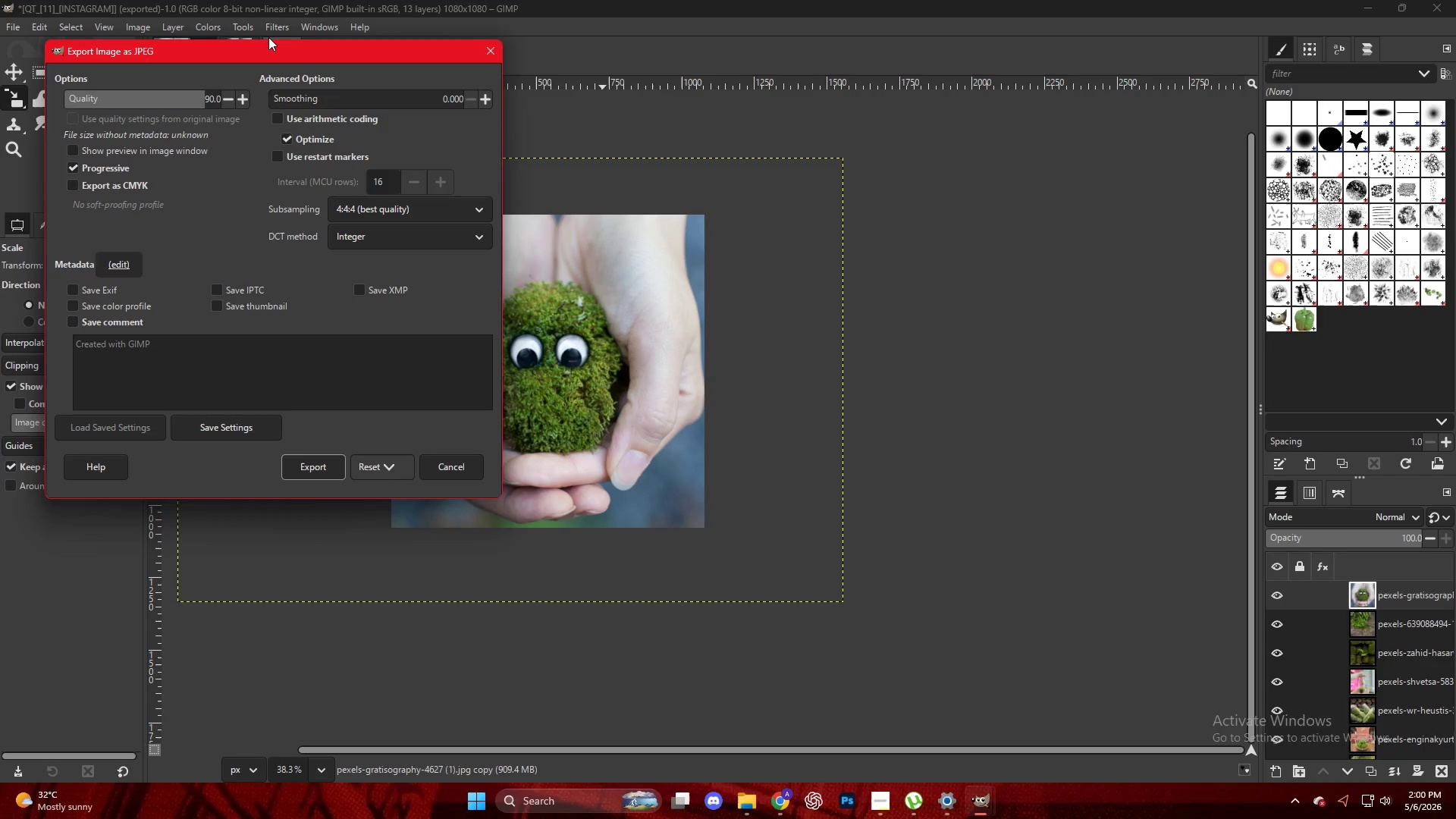 
wait(70.45)
 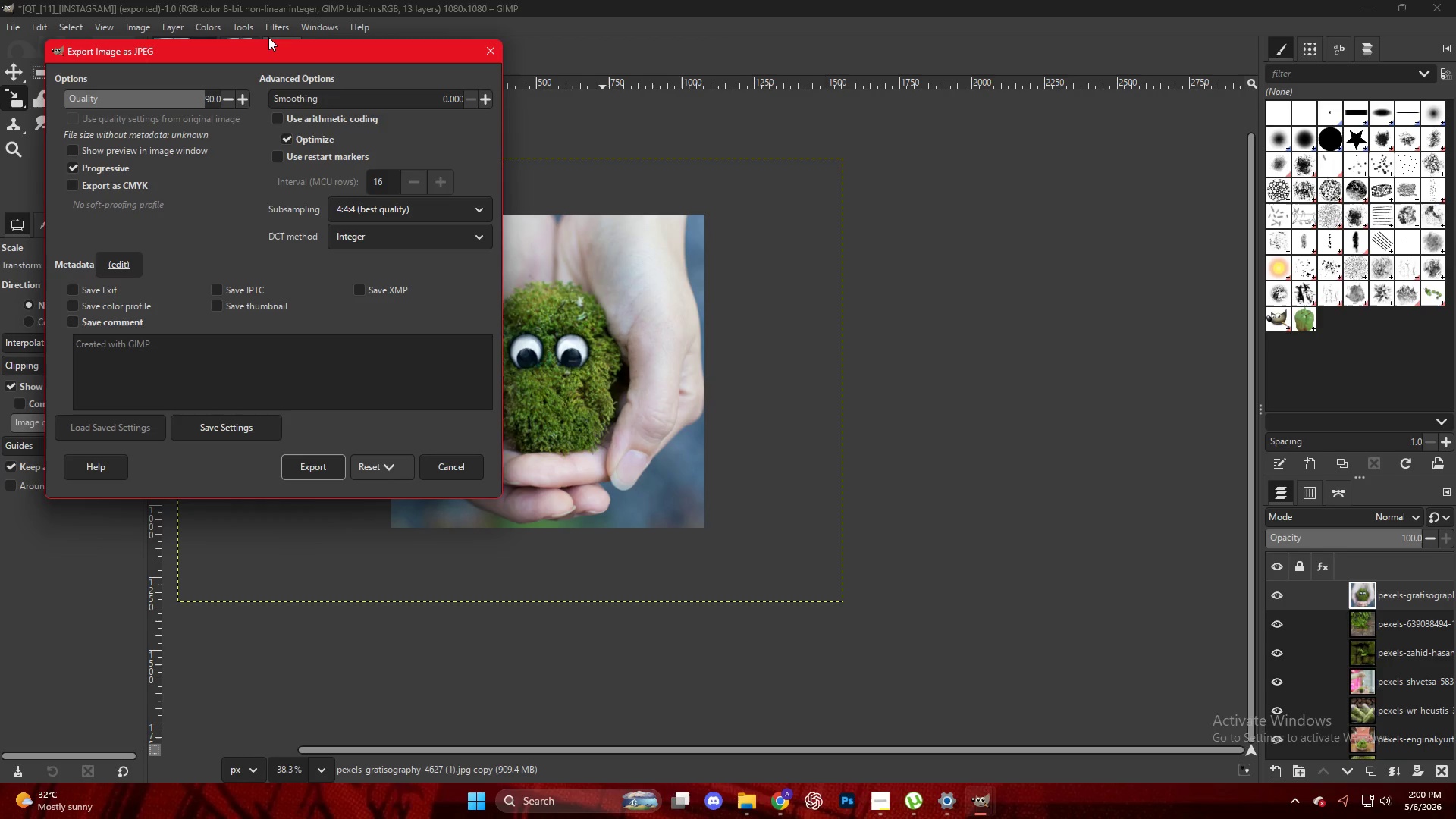 
left_click([745, 817])
 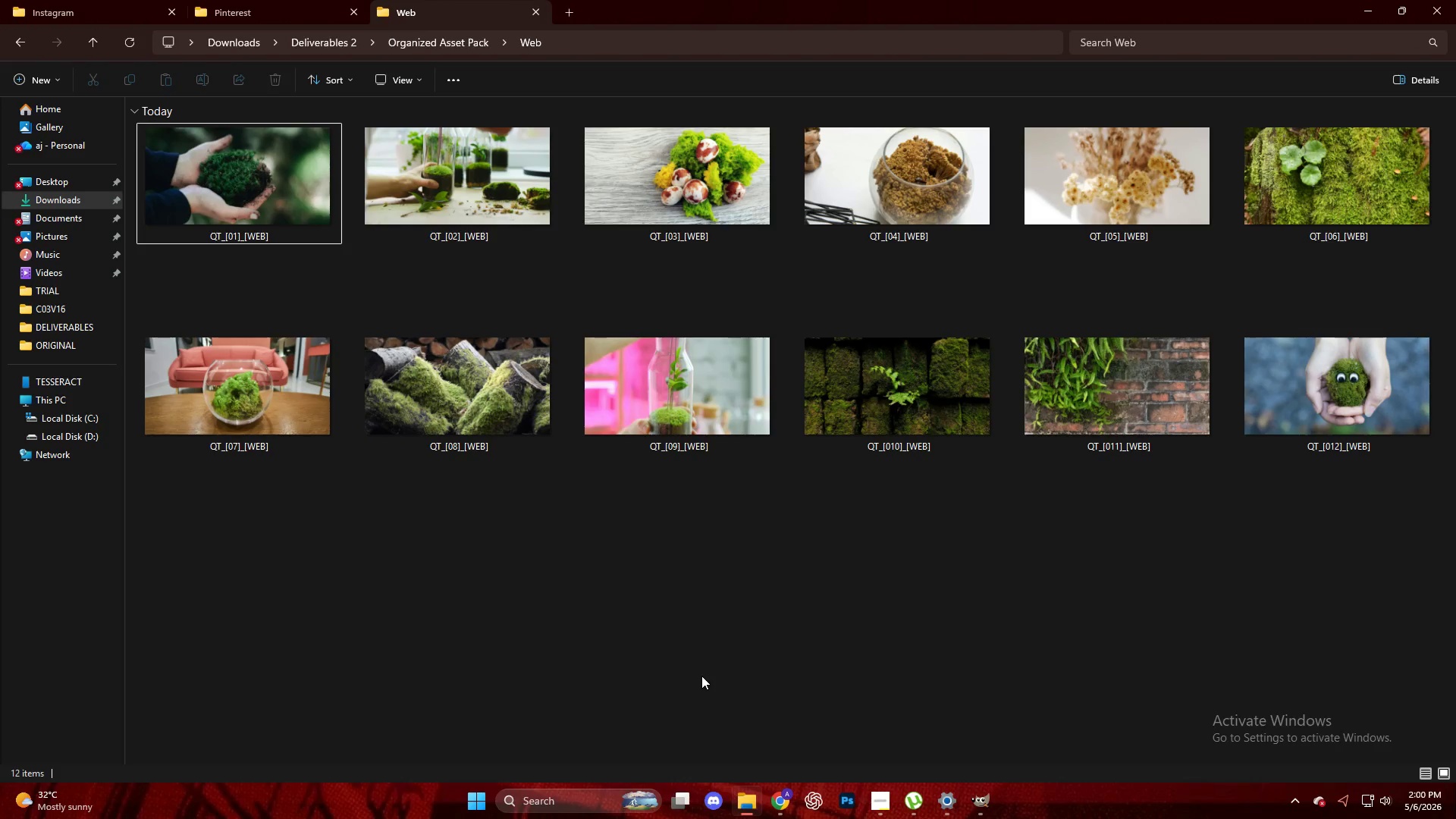 
wait(8.38)
 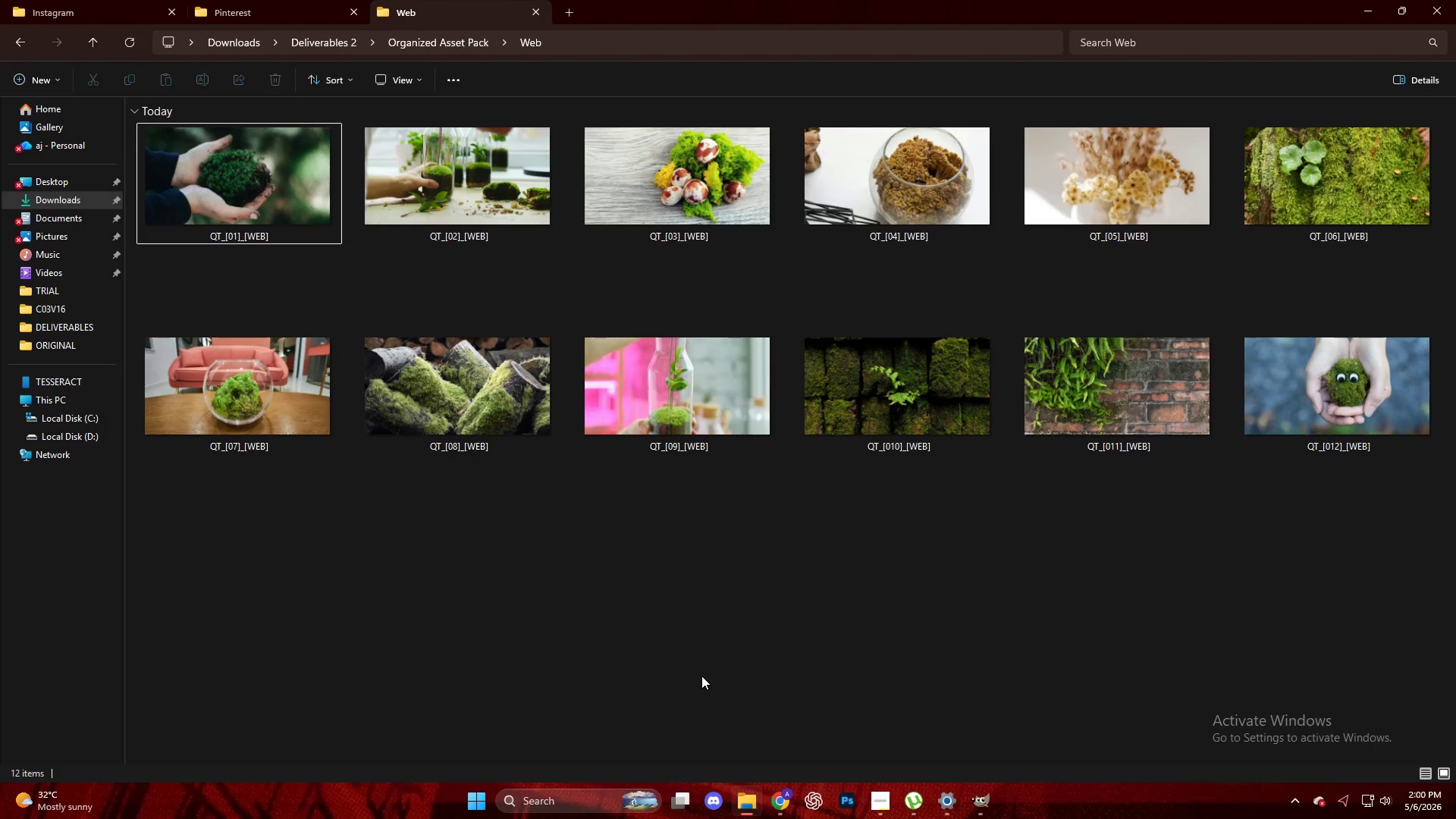 
left_click([780, 799])
 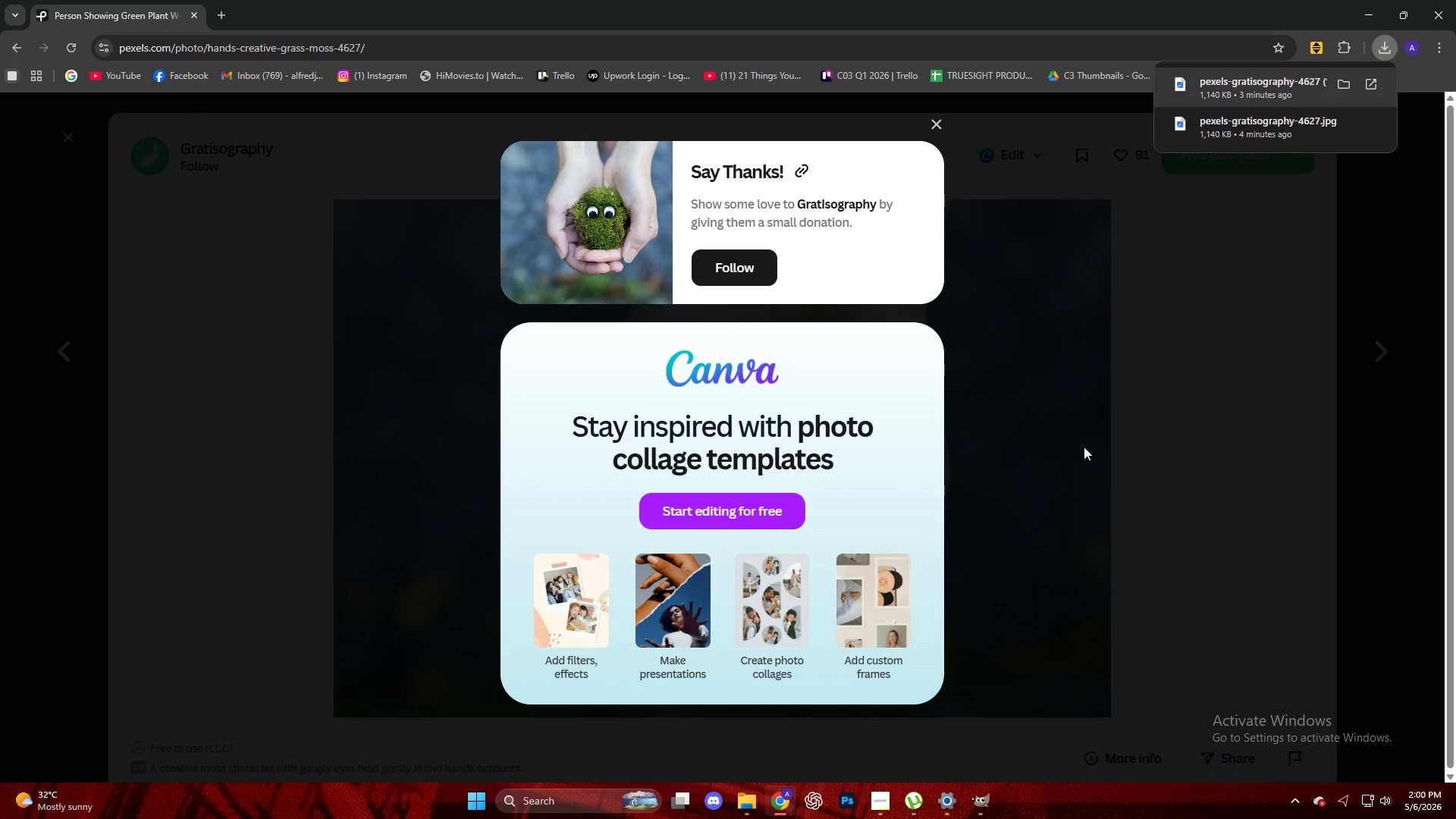 
left_click([1164, 422])
 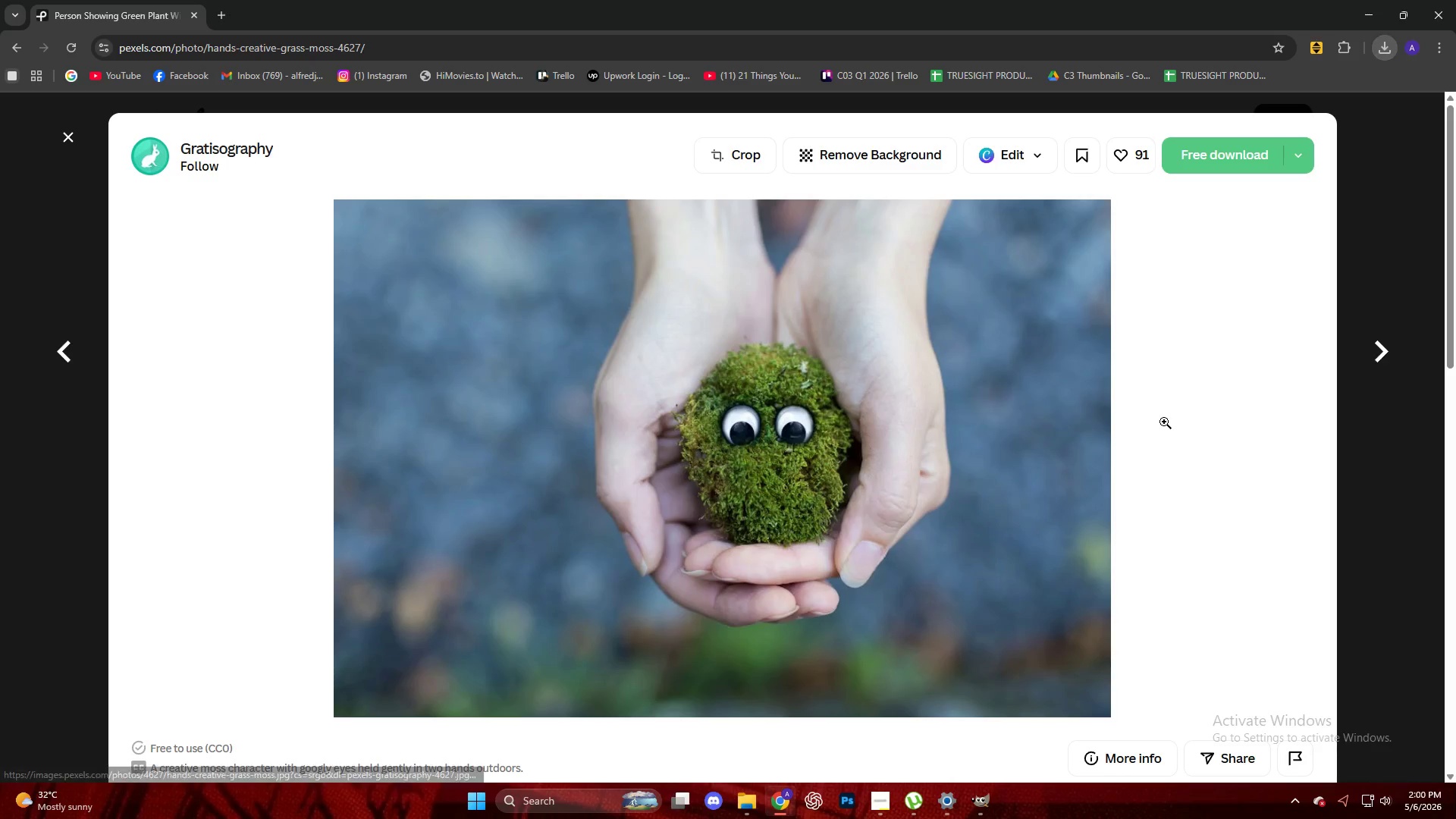 
key(Escape)
 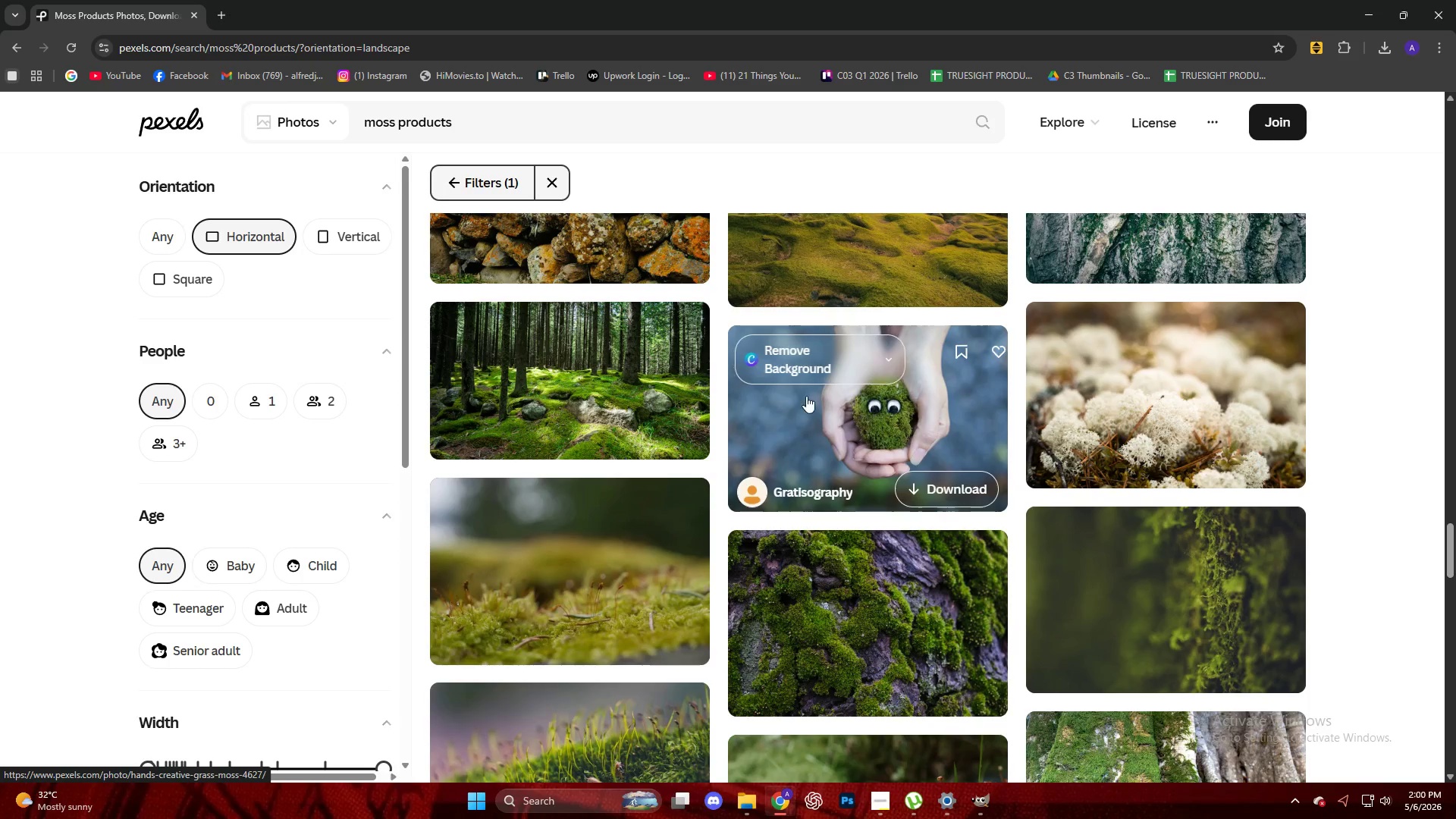 
scroll: coordinate [645, 315], scroll_direction: down, amount: 33.0
 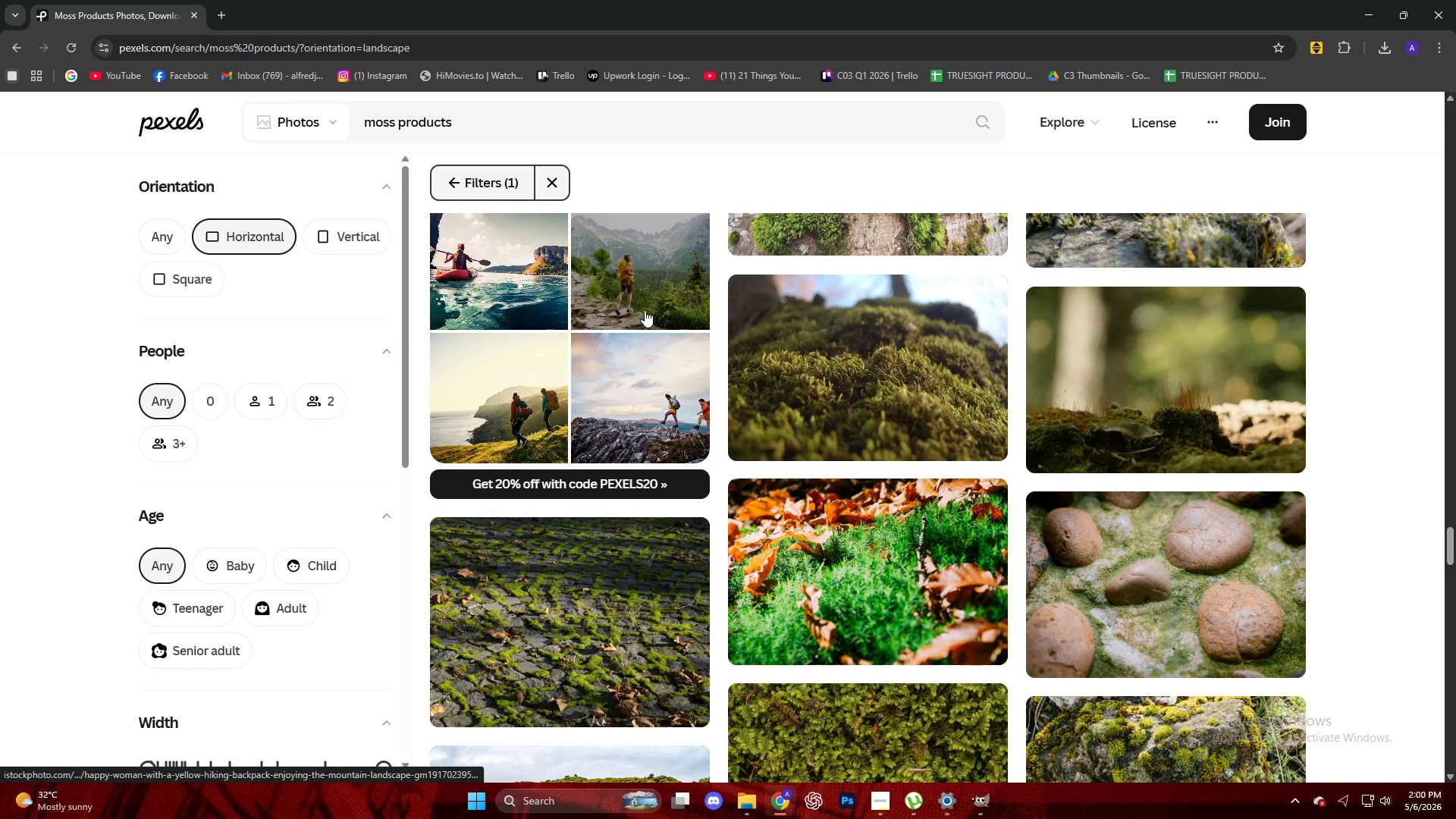 
scroll: coordinate [644, 308], scroll_direction: down, amount: 9.0
 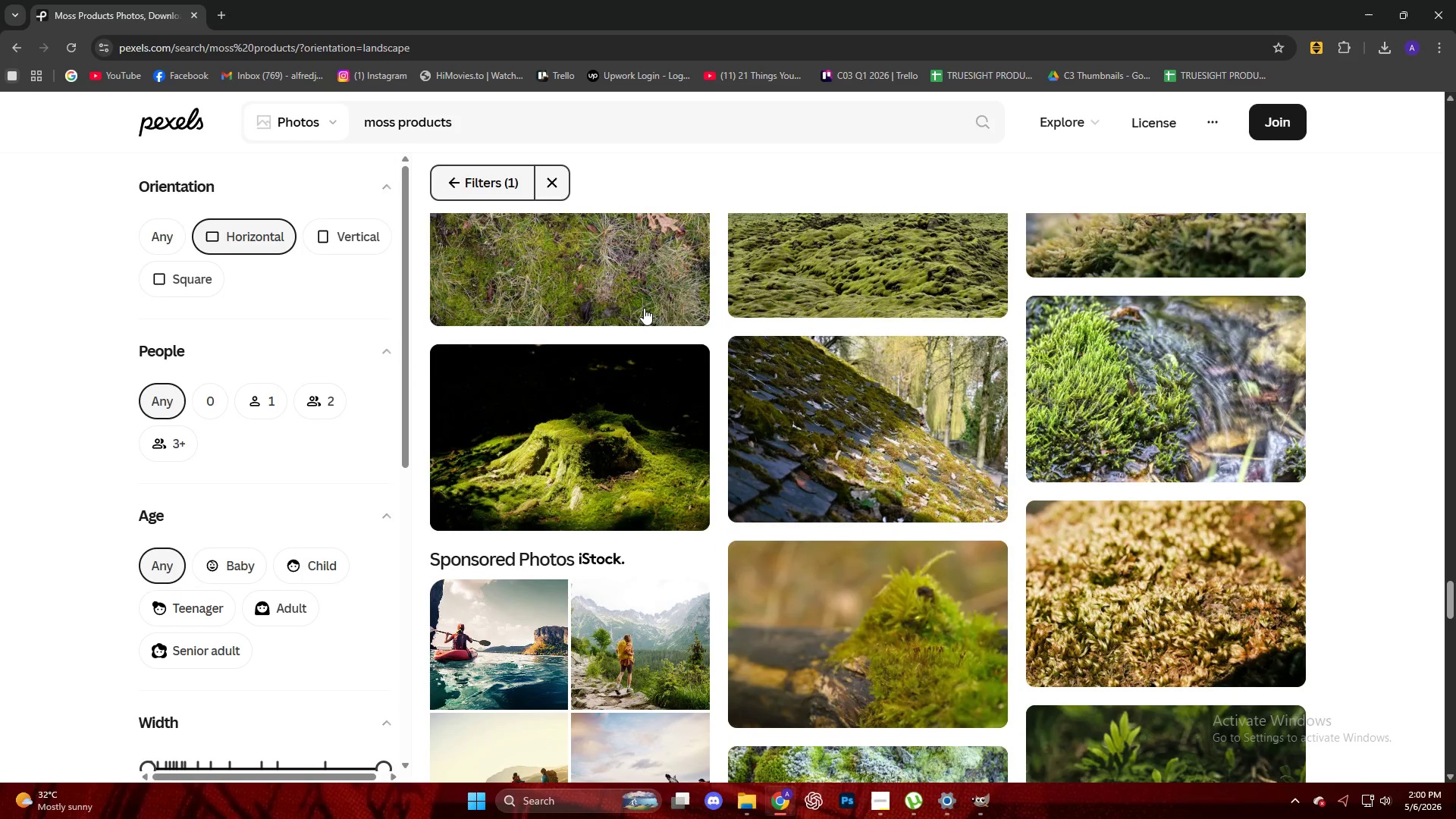 
left_click([630, 297])
 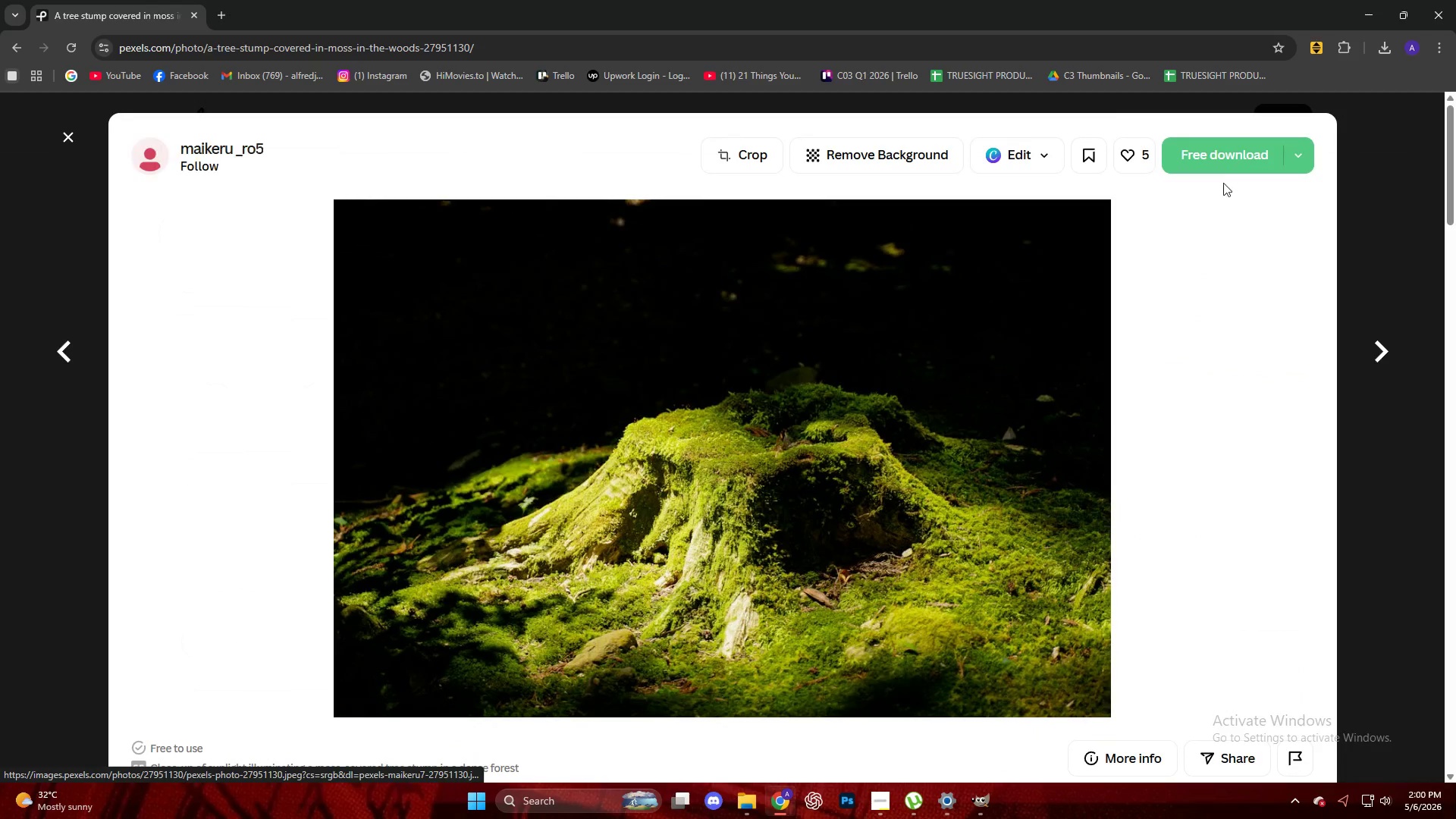 
scroll: coordinate [641, 304], scroll_direction: down, amount: 2.0
 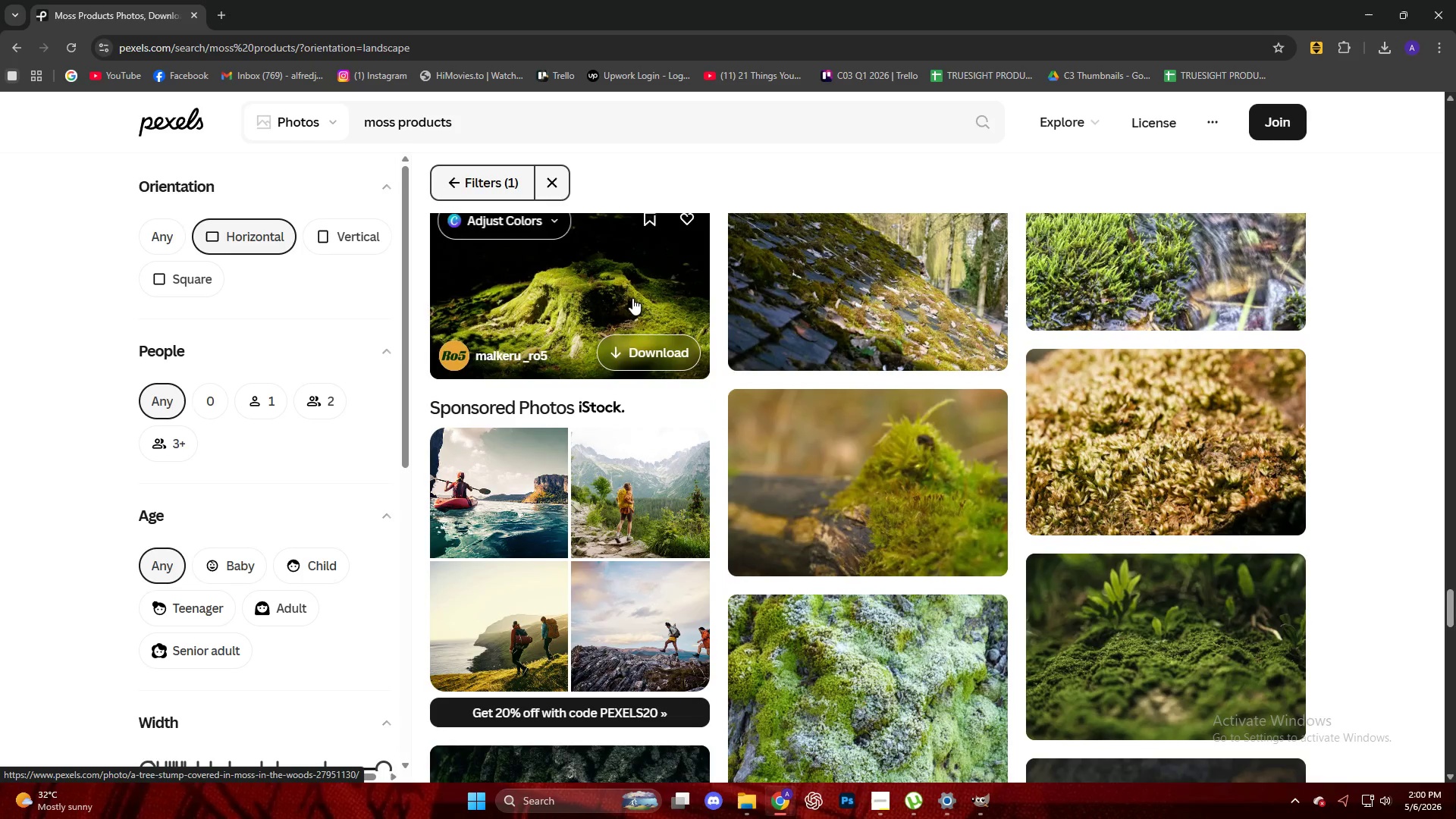 
left_click([1222, 168])
 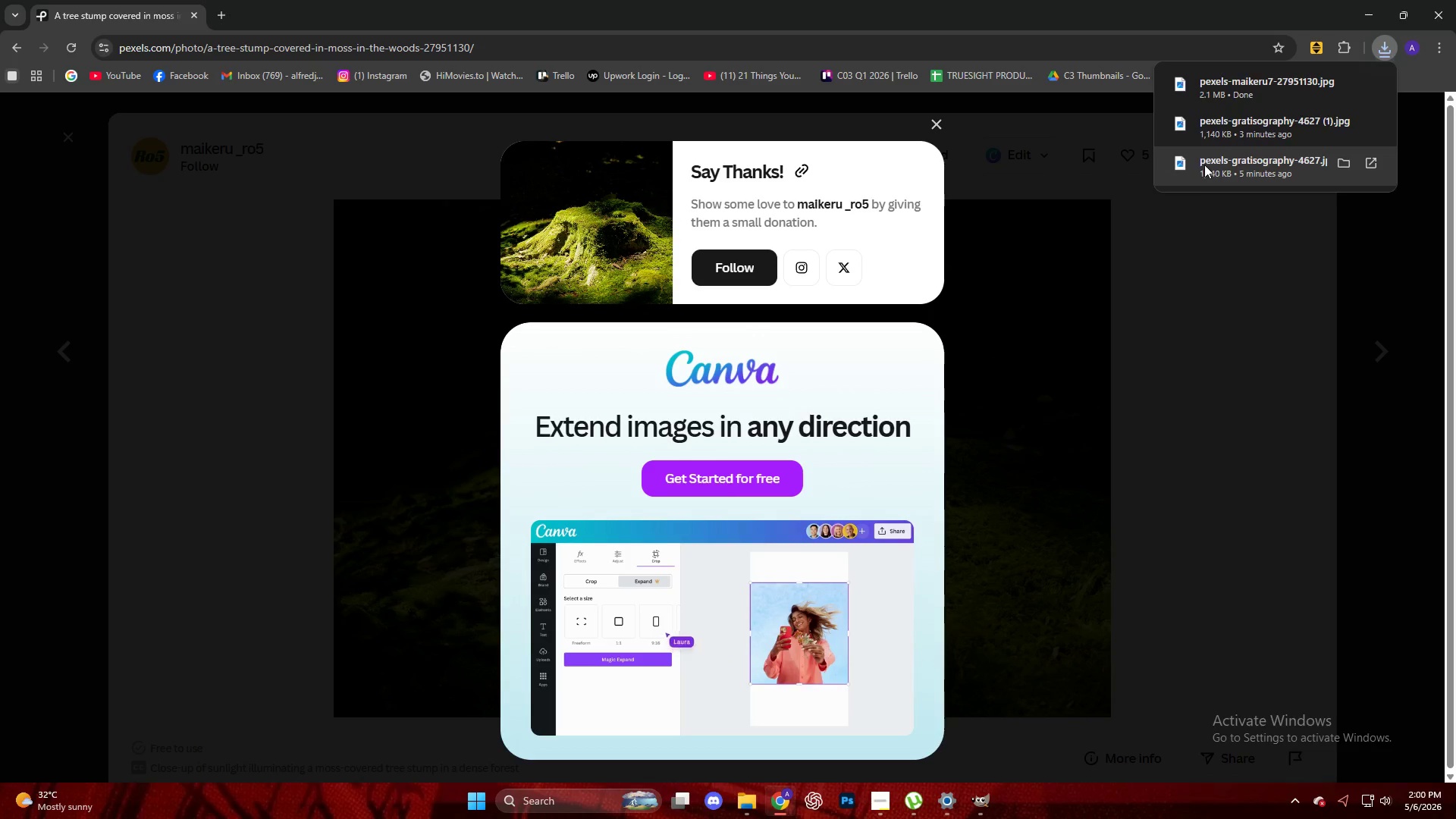 
left_click_drag(start_coordinate=[1208, 96], to_coordinate=[705, 295])
 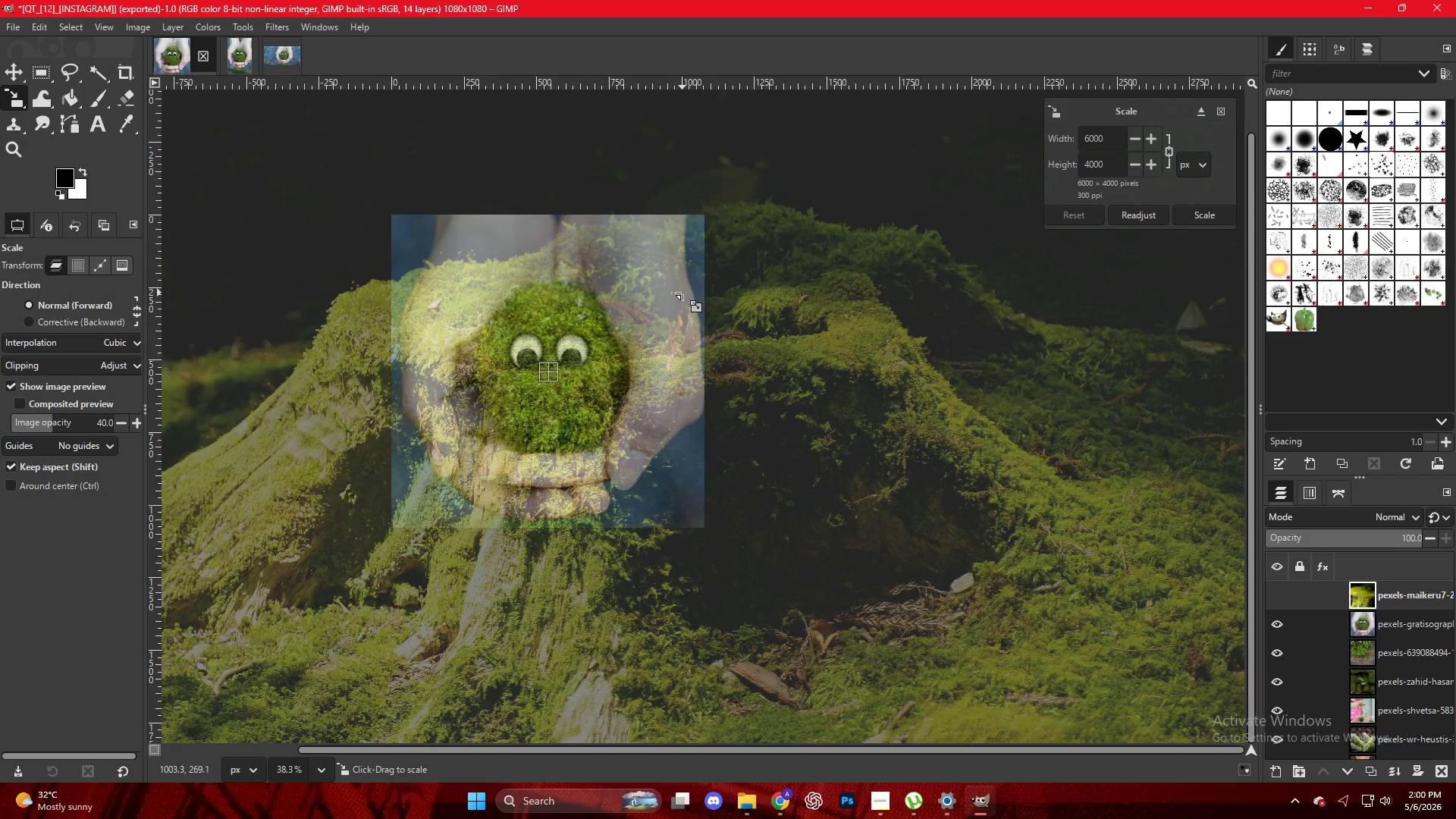 
key(Control+ControlLeft)
 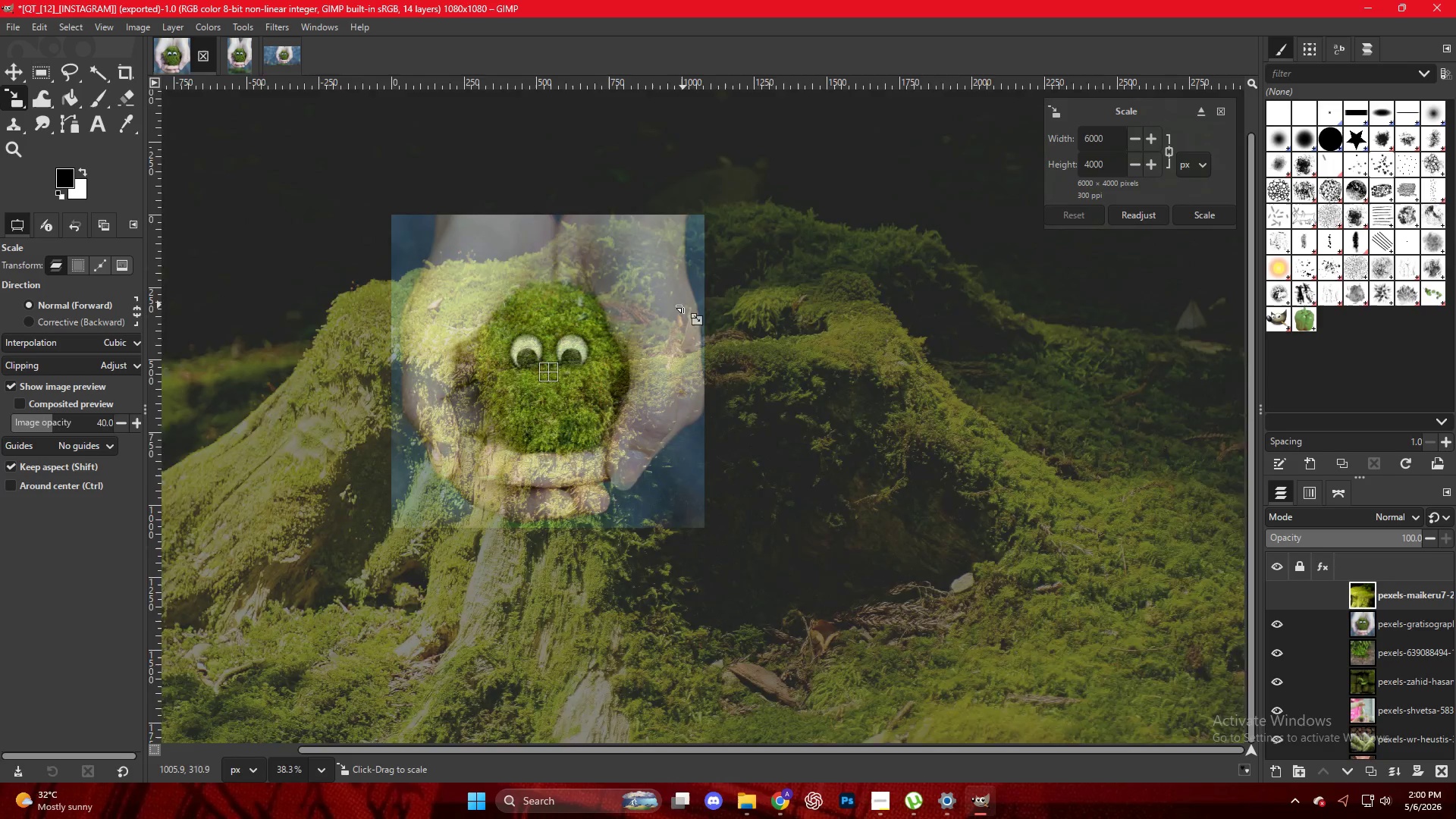 
scroll: coordinate [684, 311], scroll_direction: down, amount: 4.0
 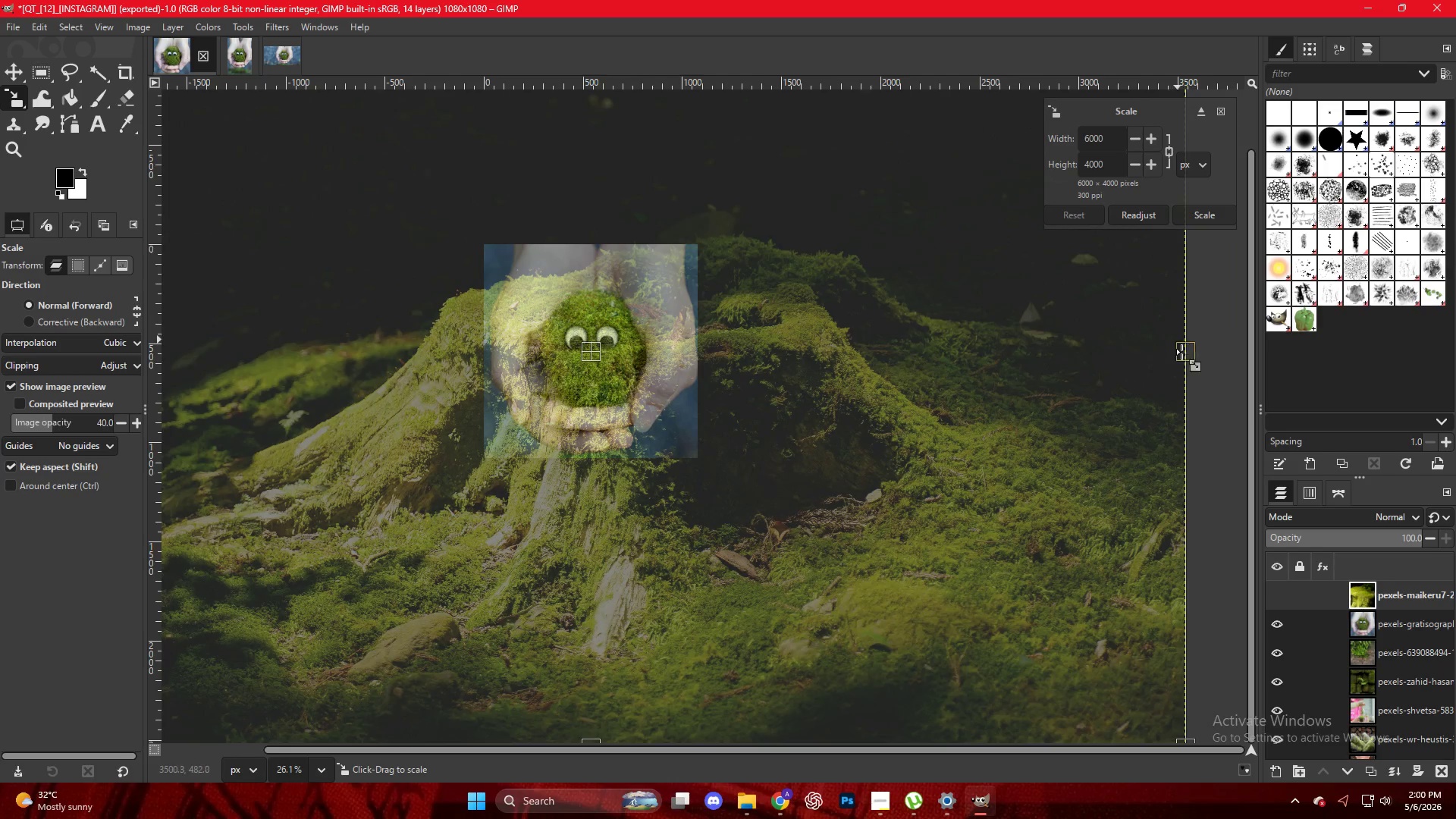 
left_click_drag(start_coordinate=[1185, 355], to_coordinate=[700, 346])
 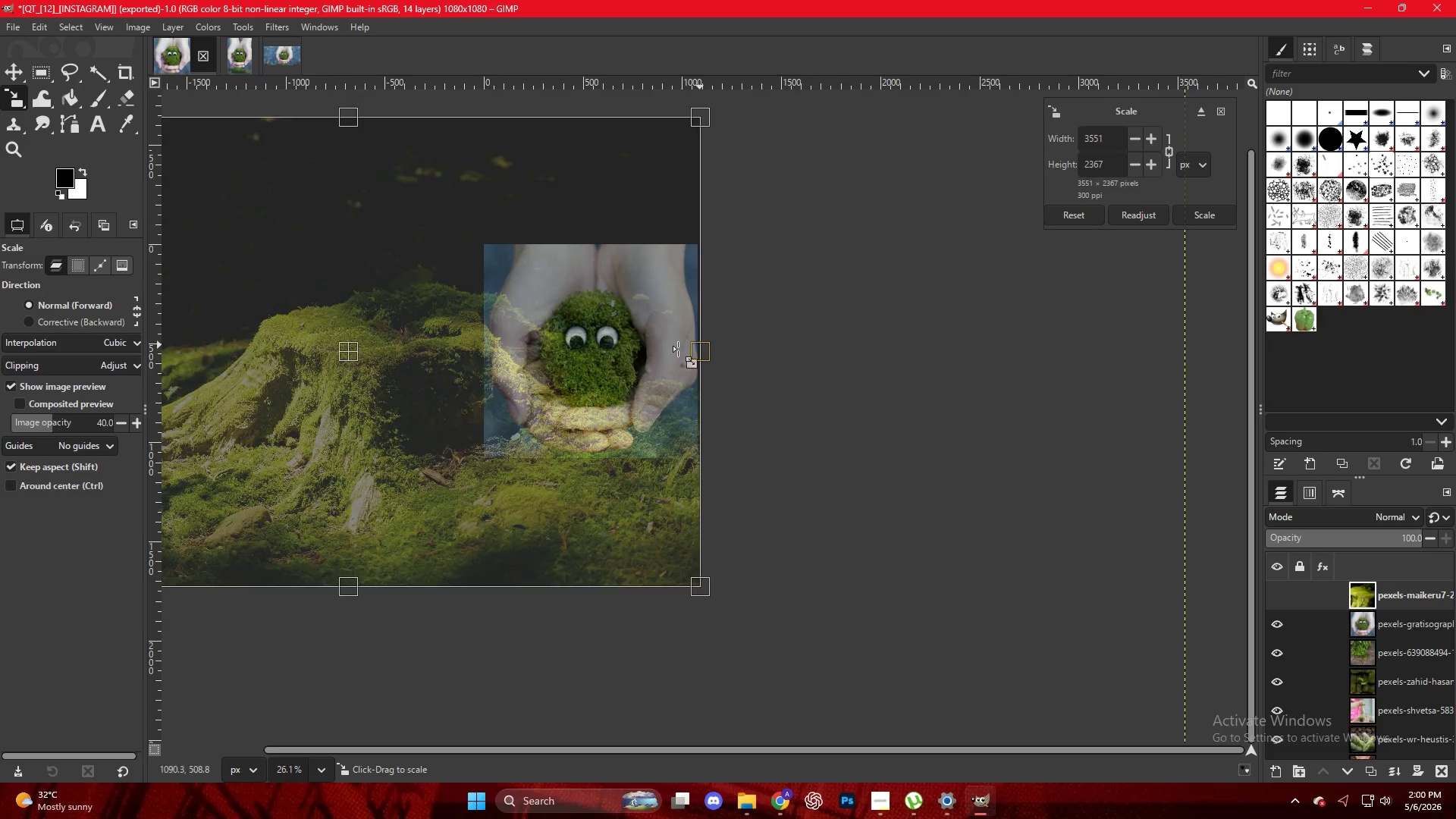 
key(Control+ControlLeft)
 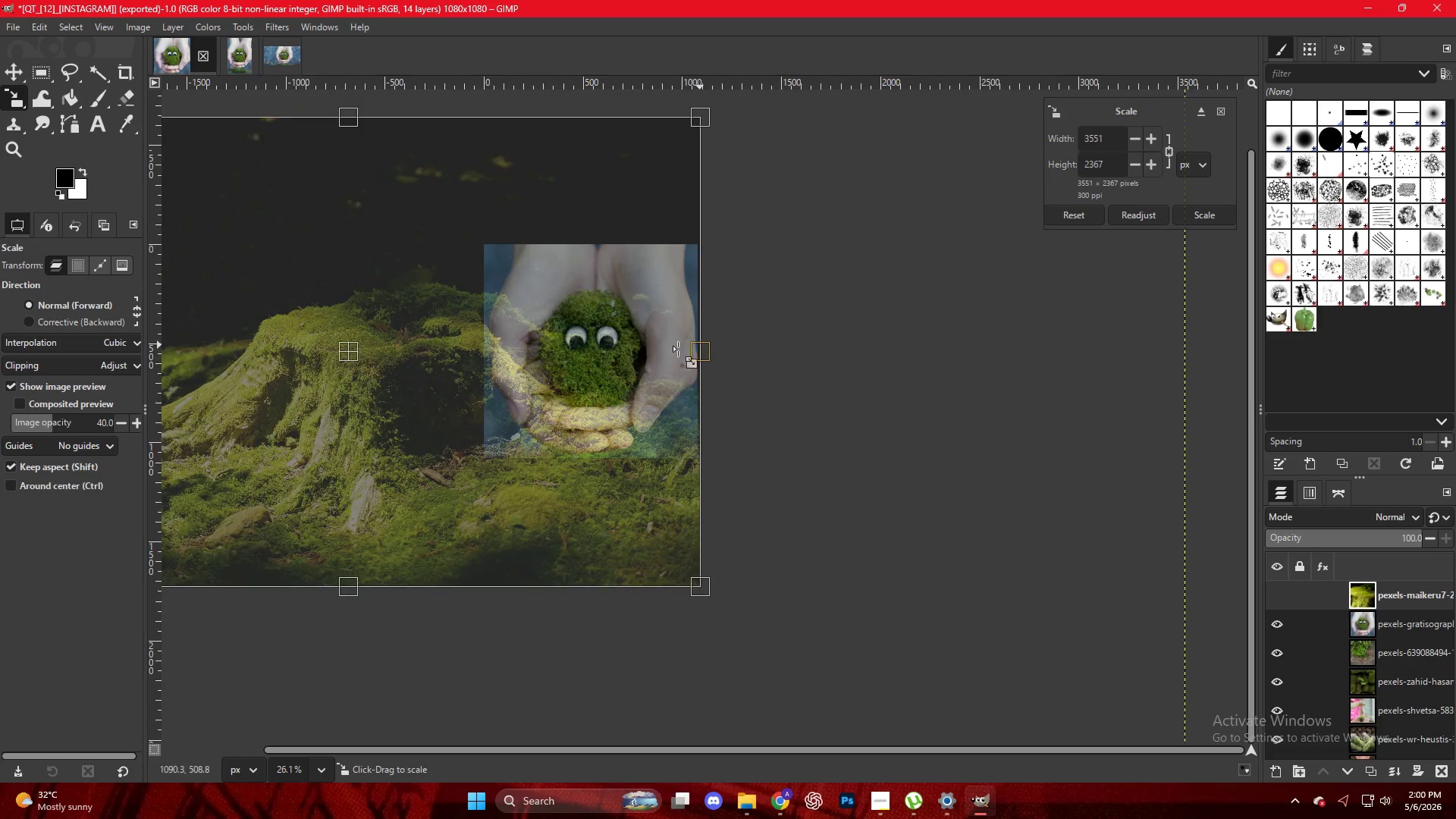 
scroll: coordinate [664, 350], scroll_direction: down, amount: 4.0
 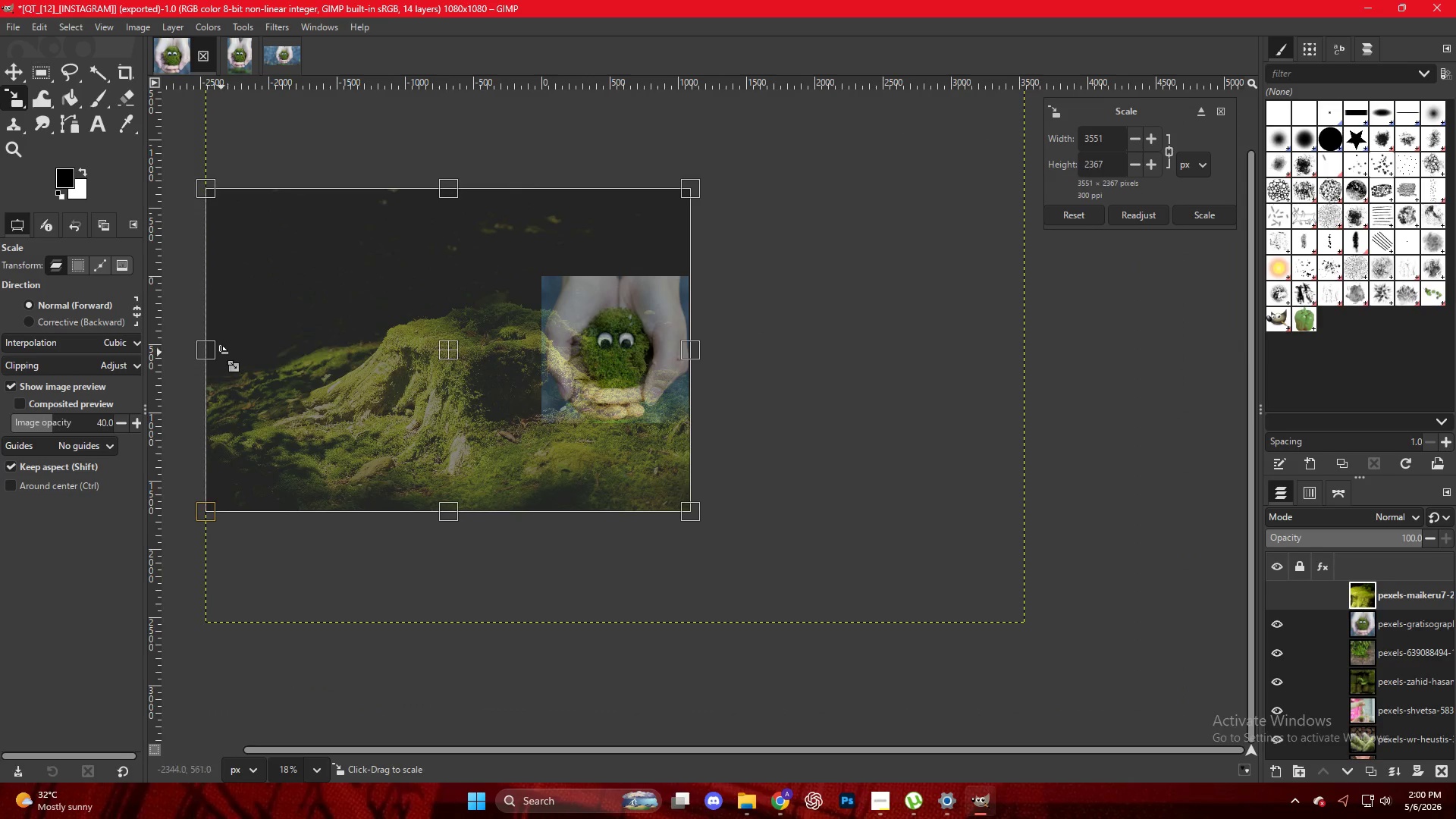 
left_click_drag(start_coordinate=[212, 355], to_coordinate=[467, 370])
 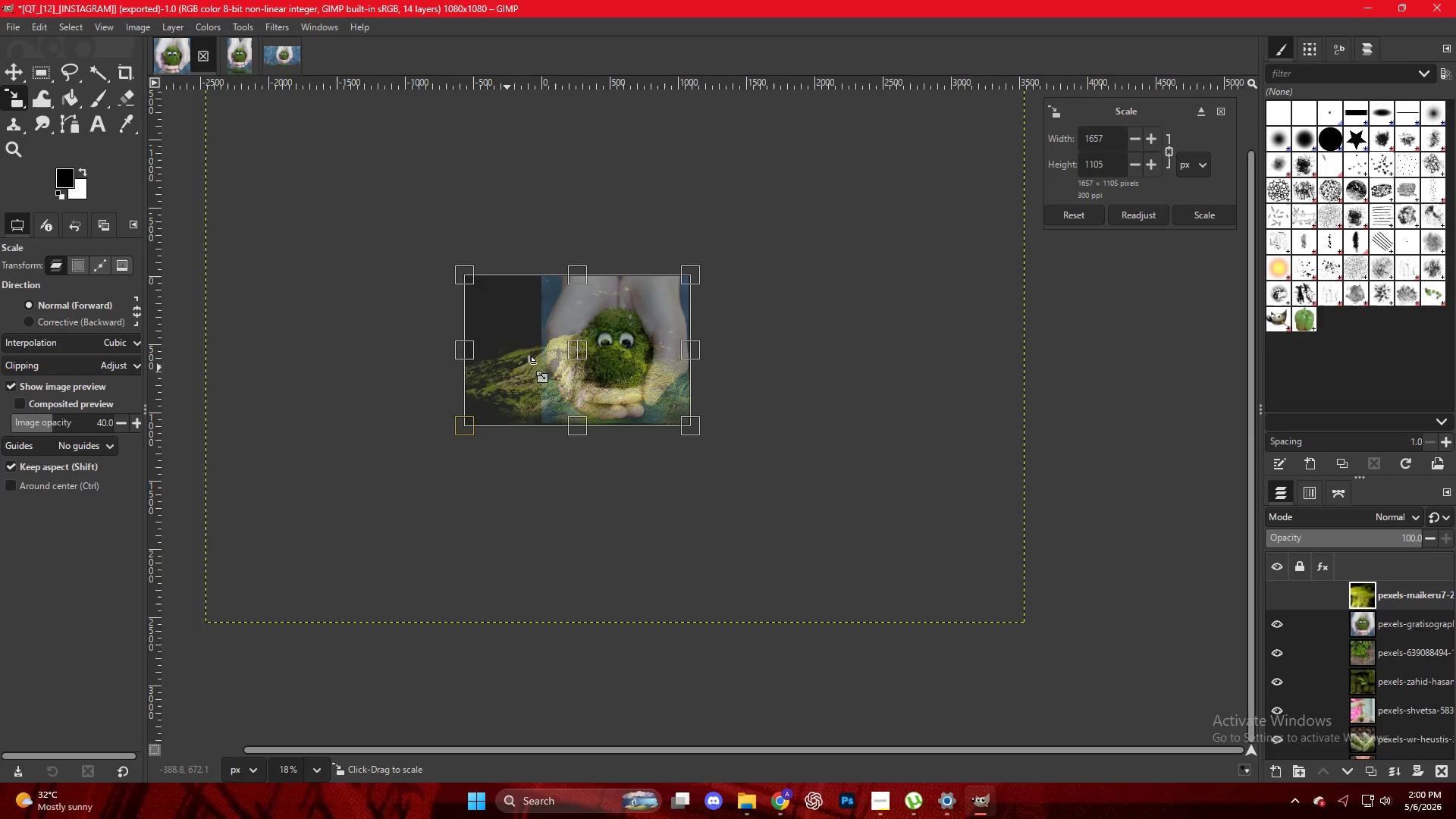 
hold_key(key=ControlLeft, duration=0.61)
scroll: coordinate [579, 347], scroll_direction: up, amount: 10.0
 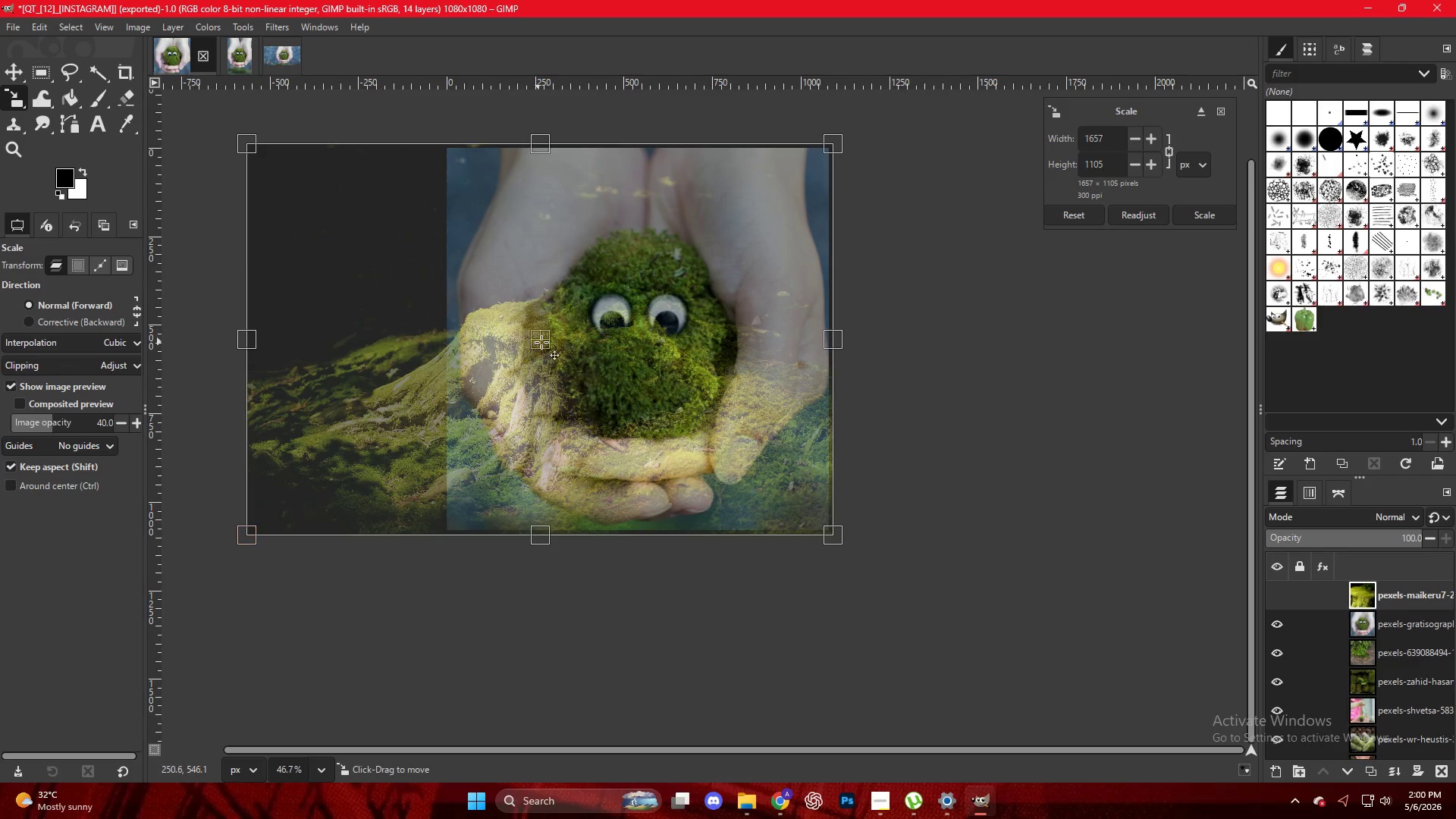 
left_click_drag(start_coordinate=[544, 342], to_coordinate=[632, 347])
 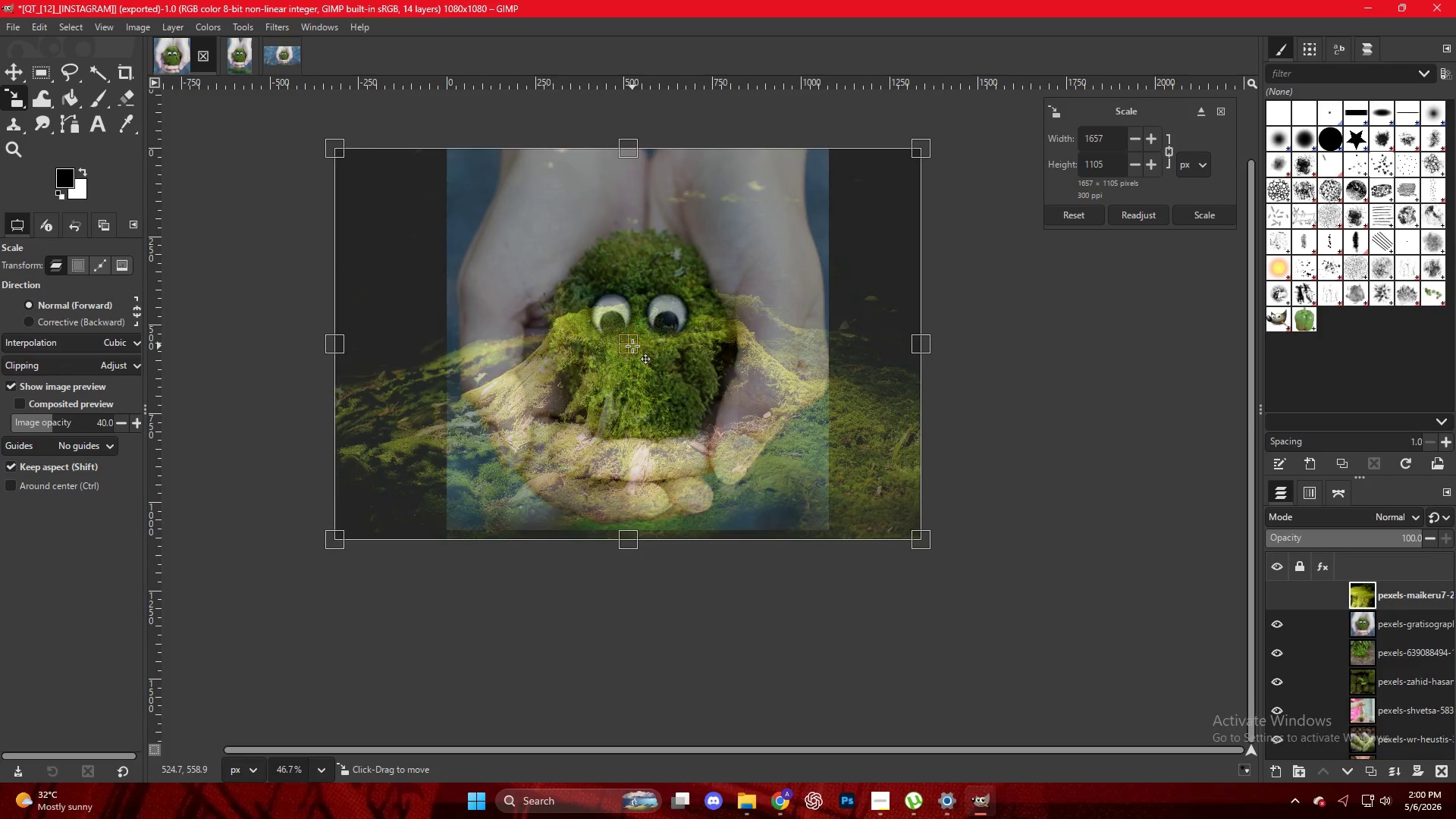 
key(NumpadEnter)
 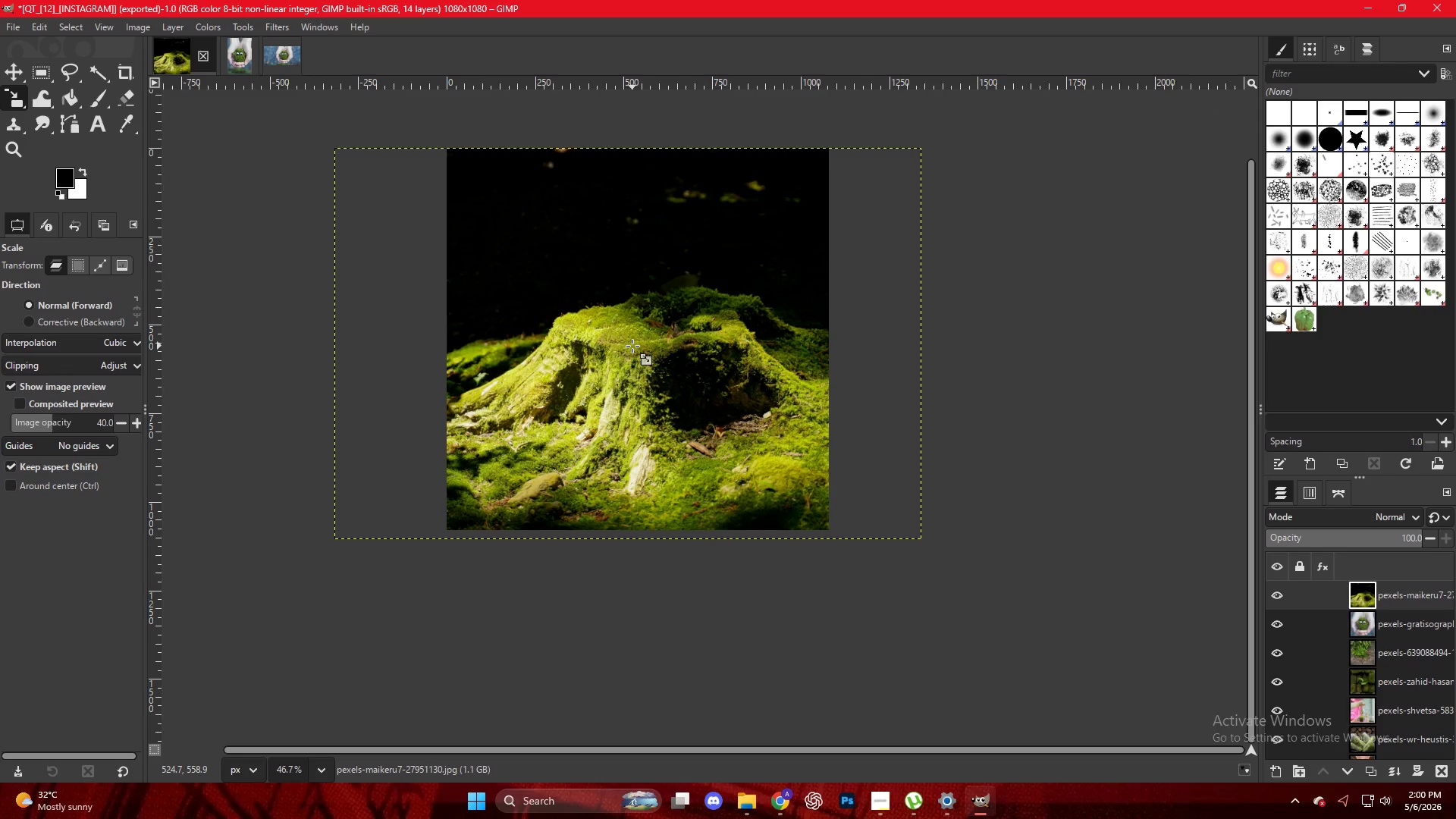 
left_click_drag(start_coordinate=[1080, 194], to_coordinate=[1078, 198])
 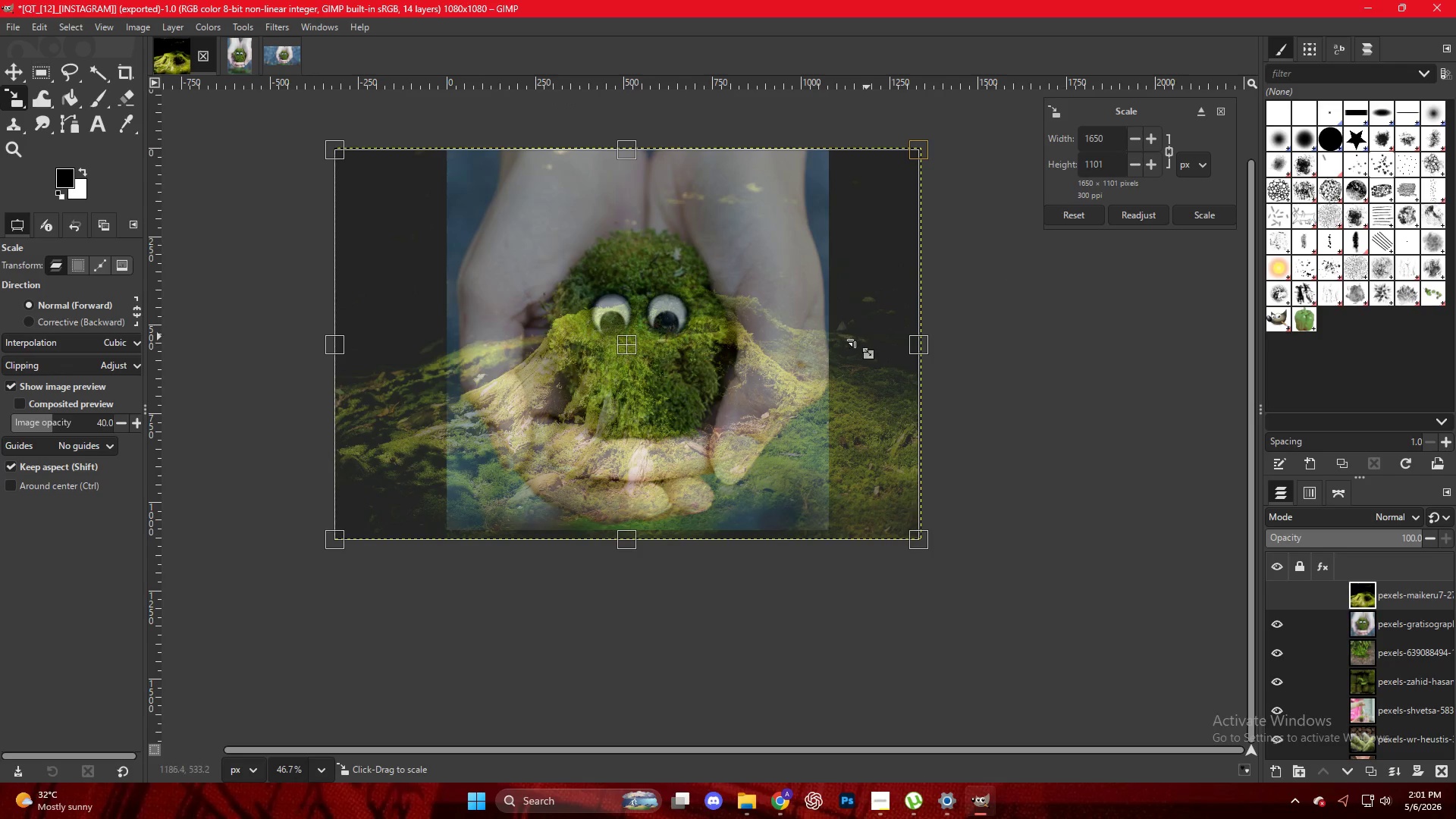 
left_click([639, 290])
 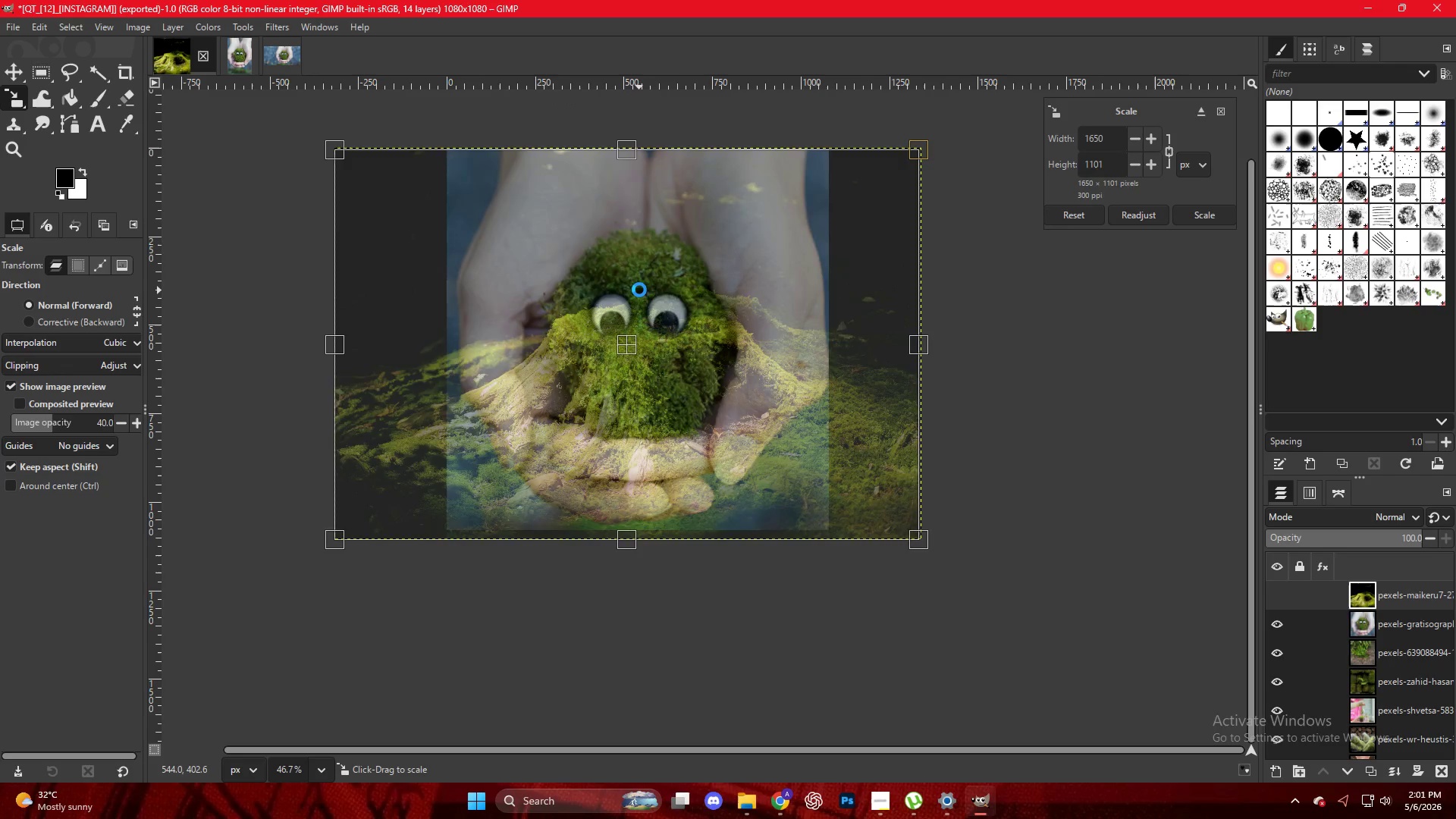 
key(NumpadEnter)
 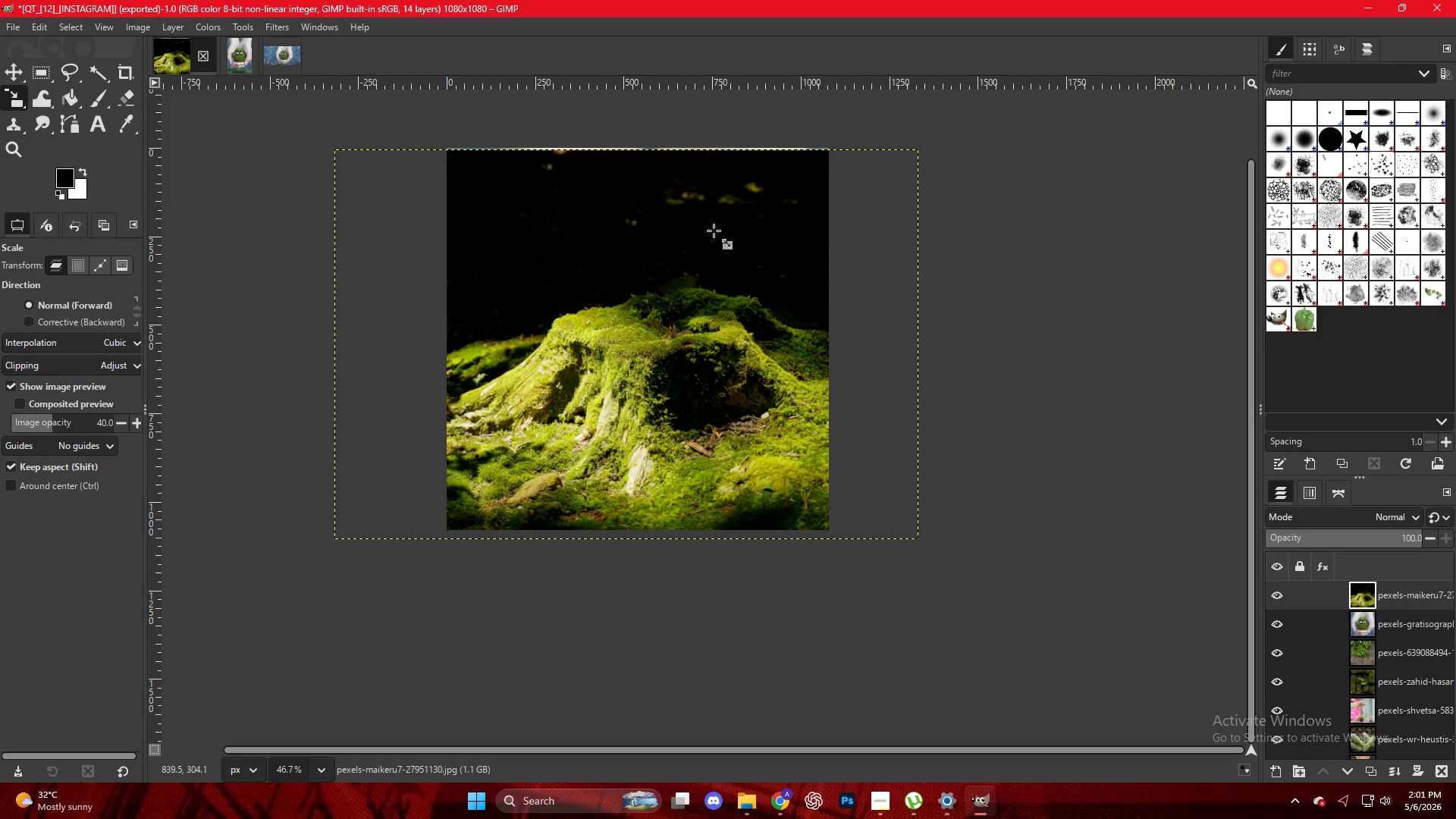 
hold_key(key=ControlLeft, duration=0.48)
 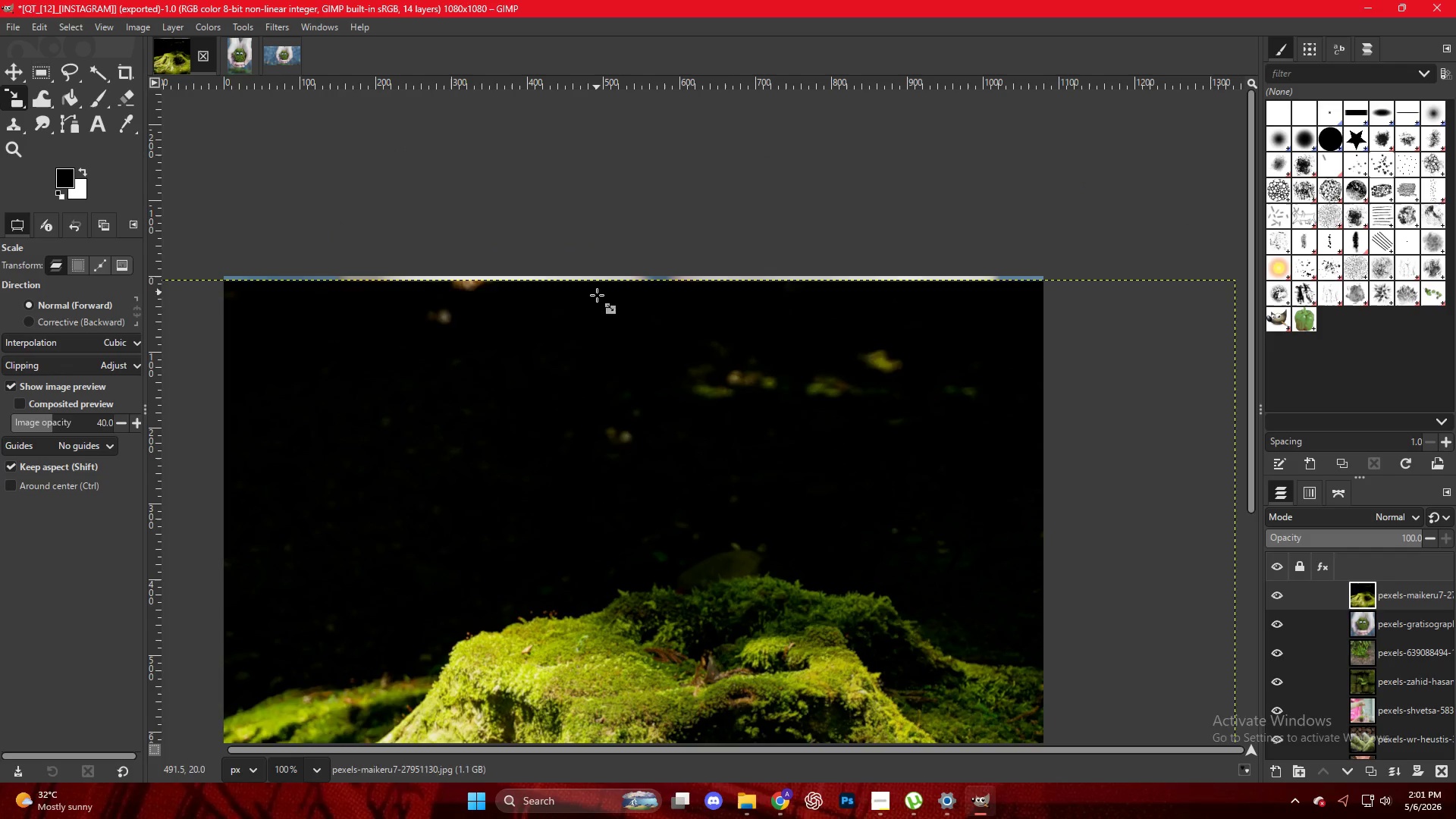 
left_click([595, 305])
 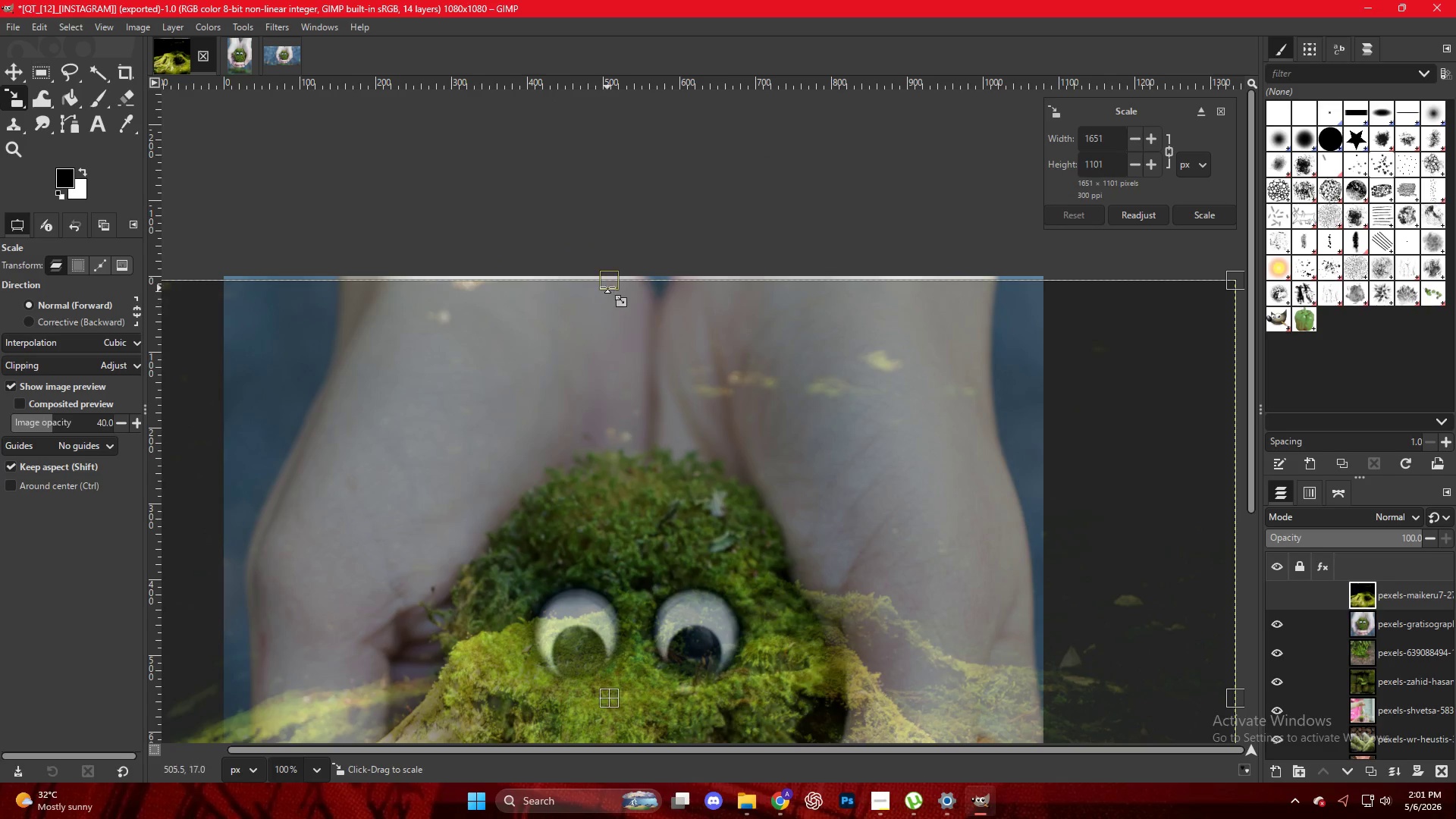 
scroll: coordinate [642, 229], scroll_direction: up, amount: 11.0
 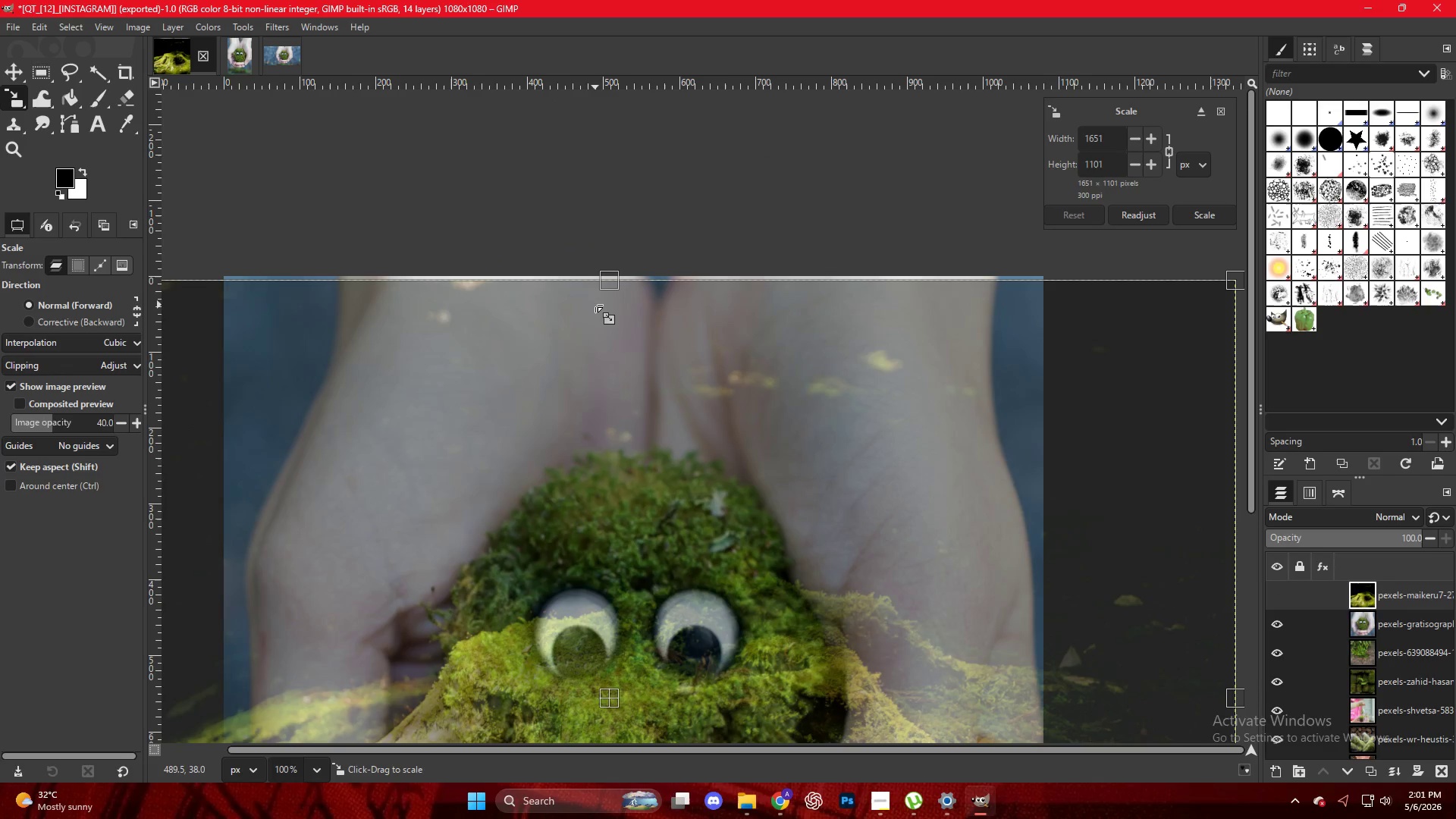 
left_click_drag(start_coordinate=[607, 281], to_coordinate=[610, 268])
 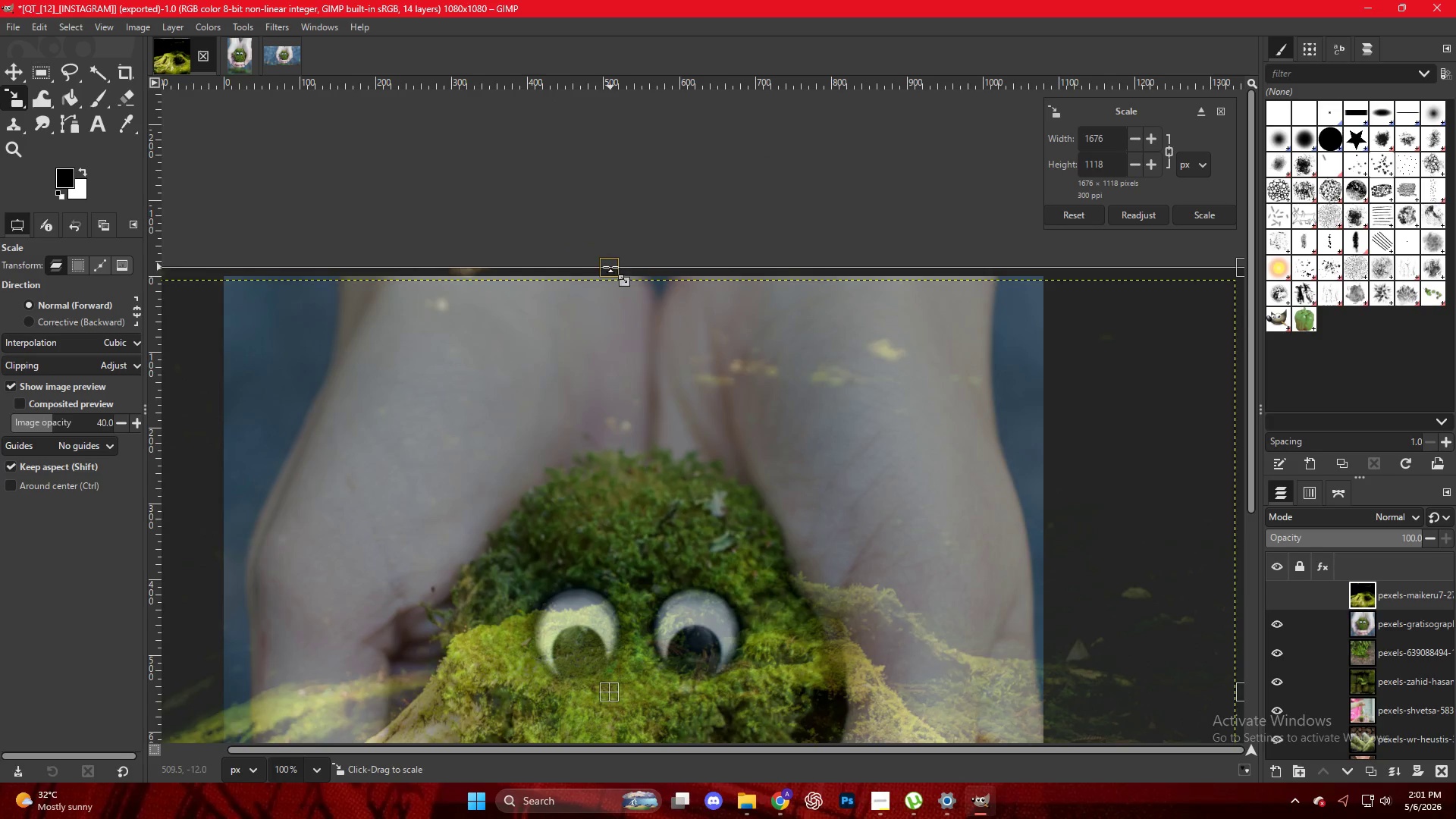 
hold_key(key=NumpadEnter, duration=6.88)
 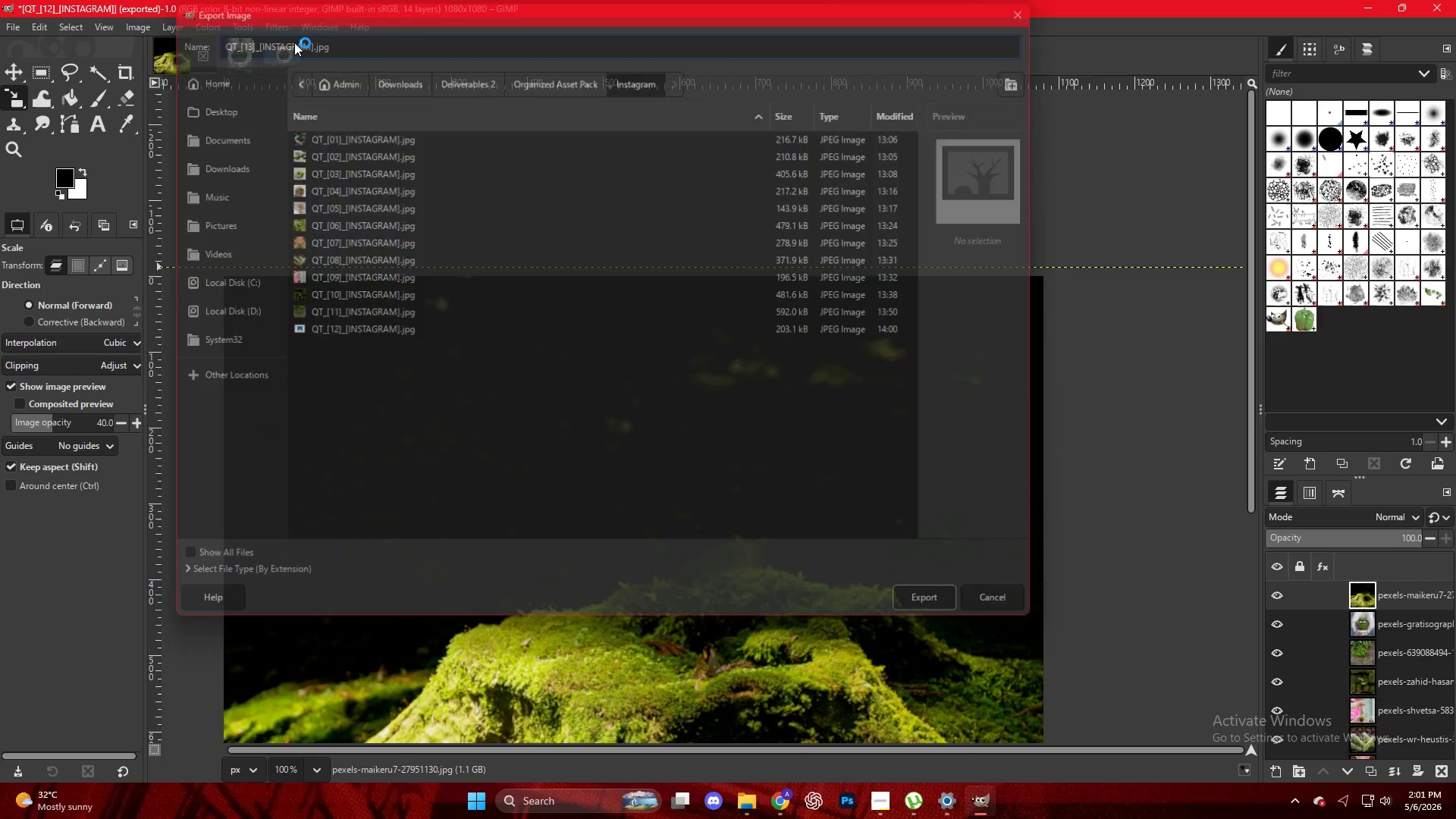 
key(Control+Shift+E)
 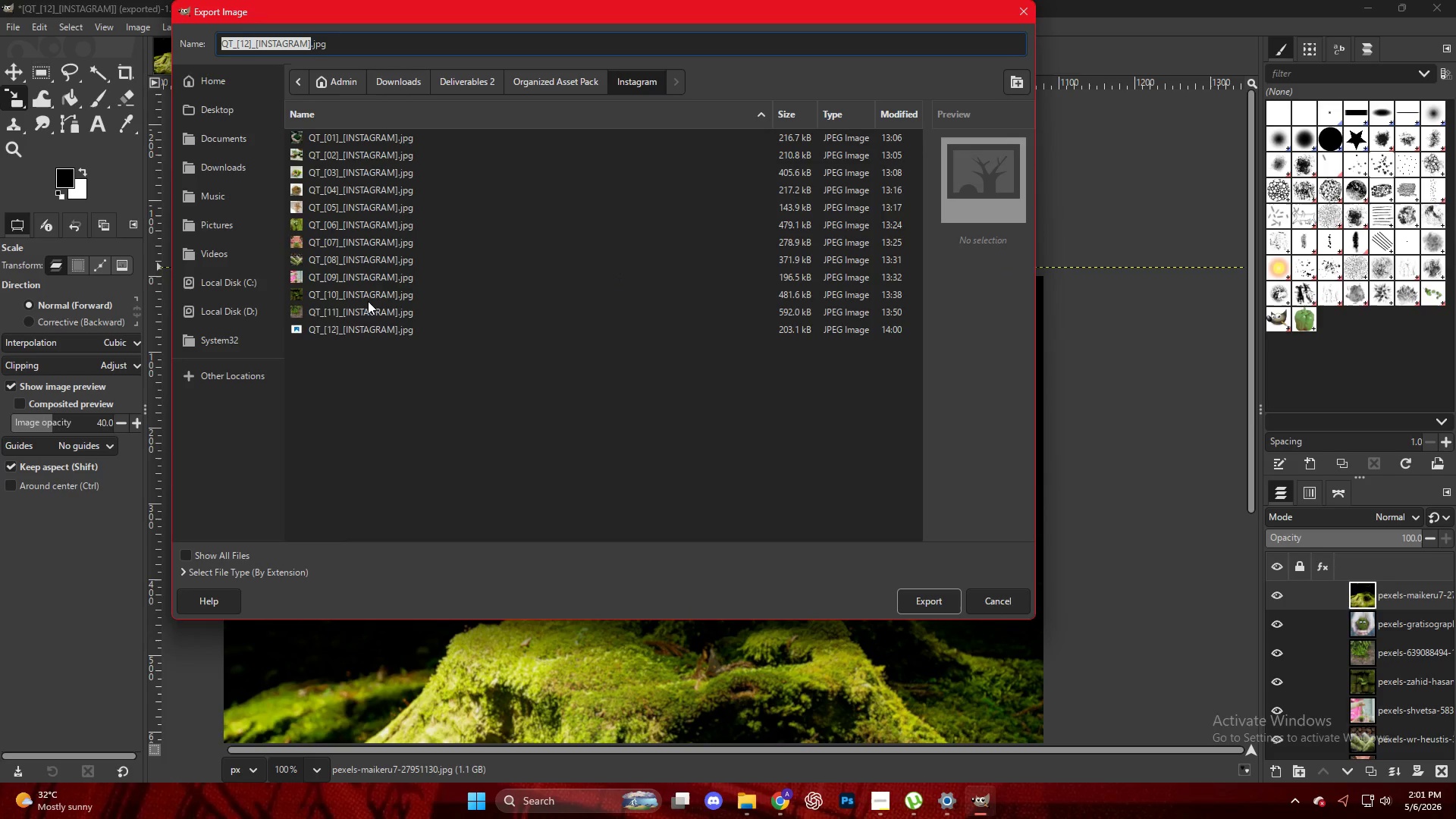 
left_click([358, 334])
 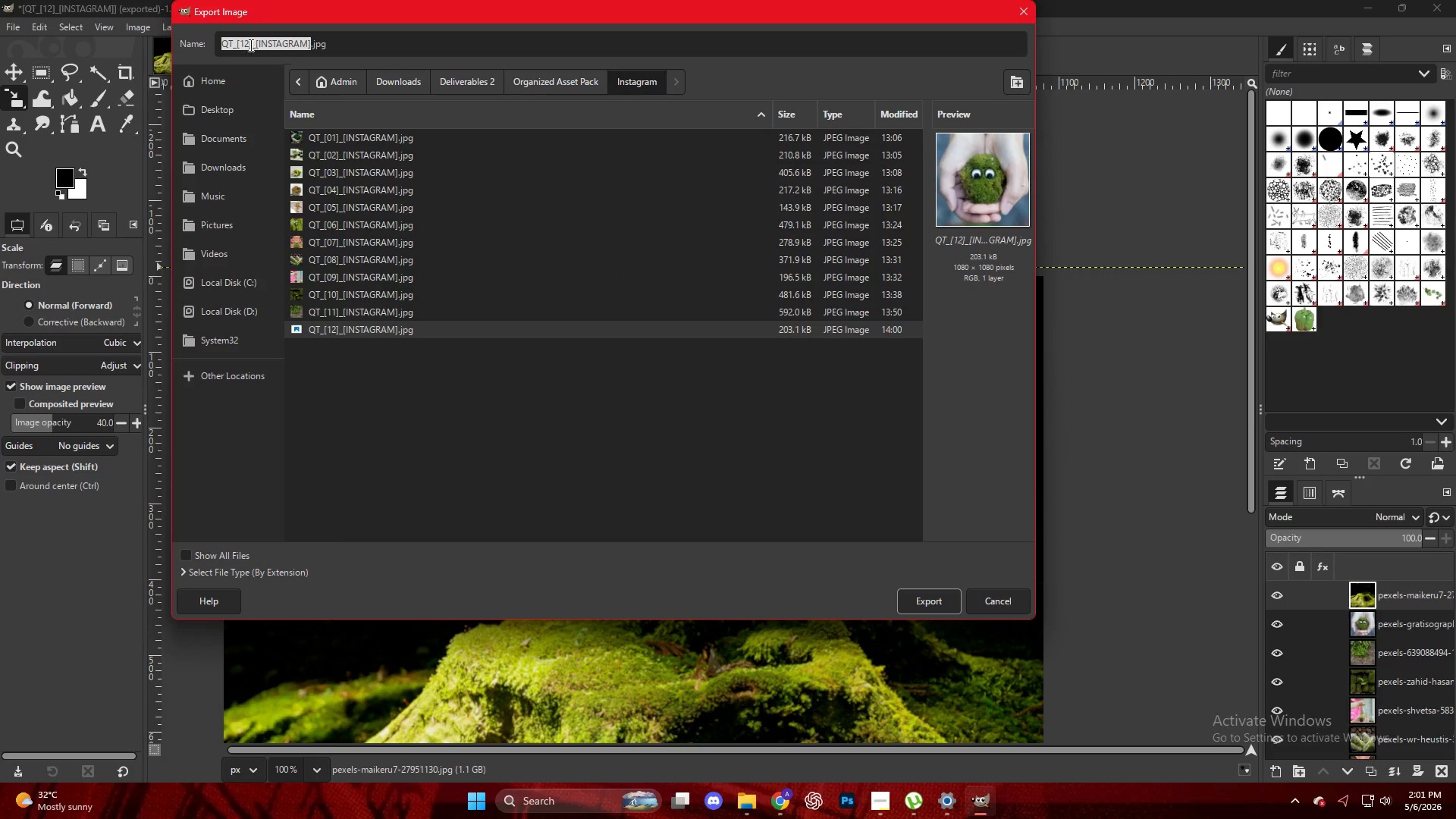 
left_click([248, 42])
 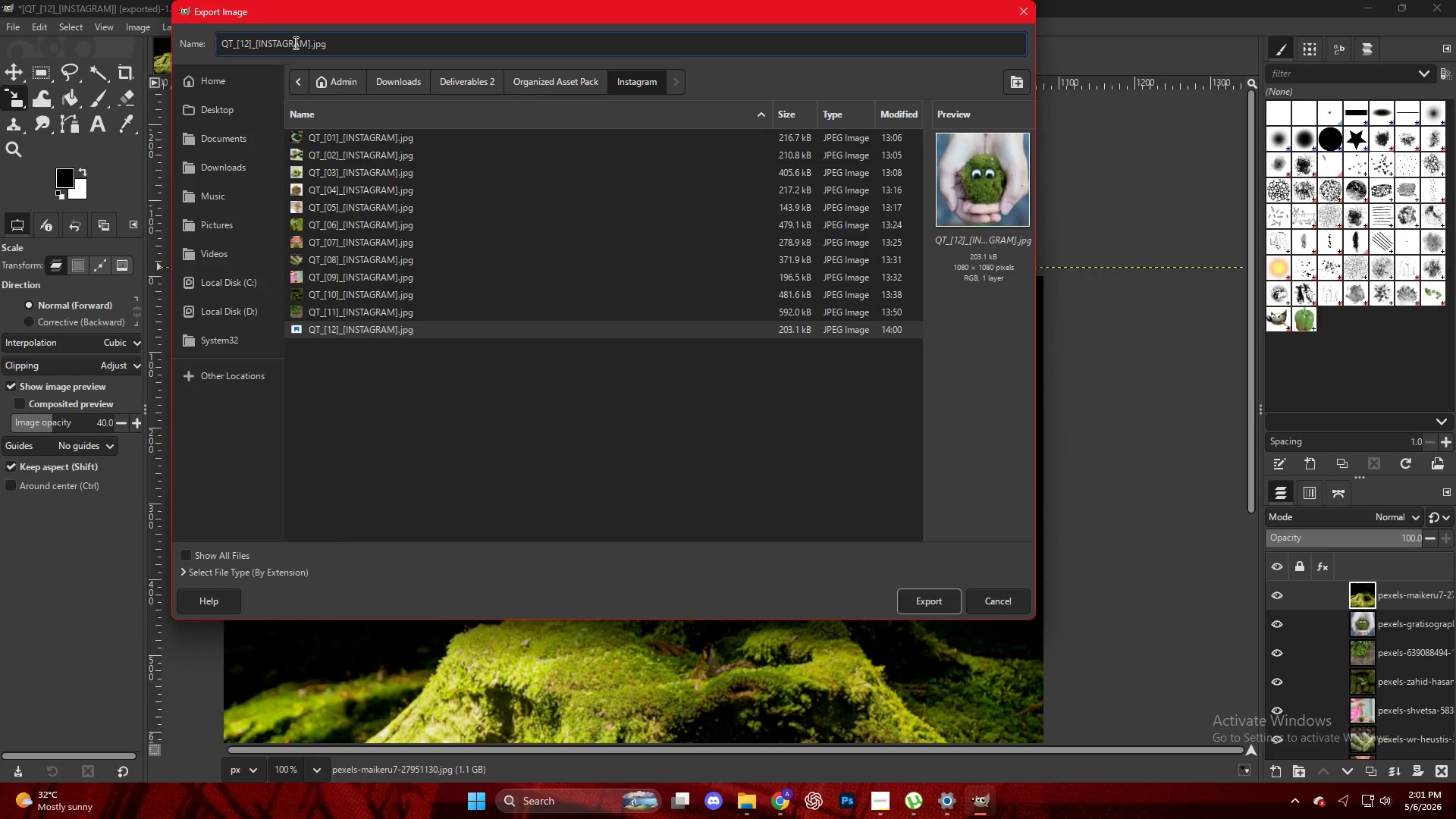 
key(Backspace)
 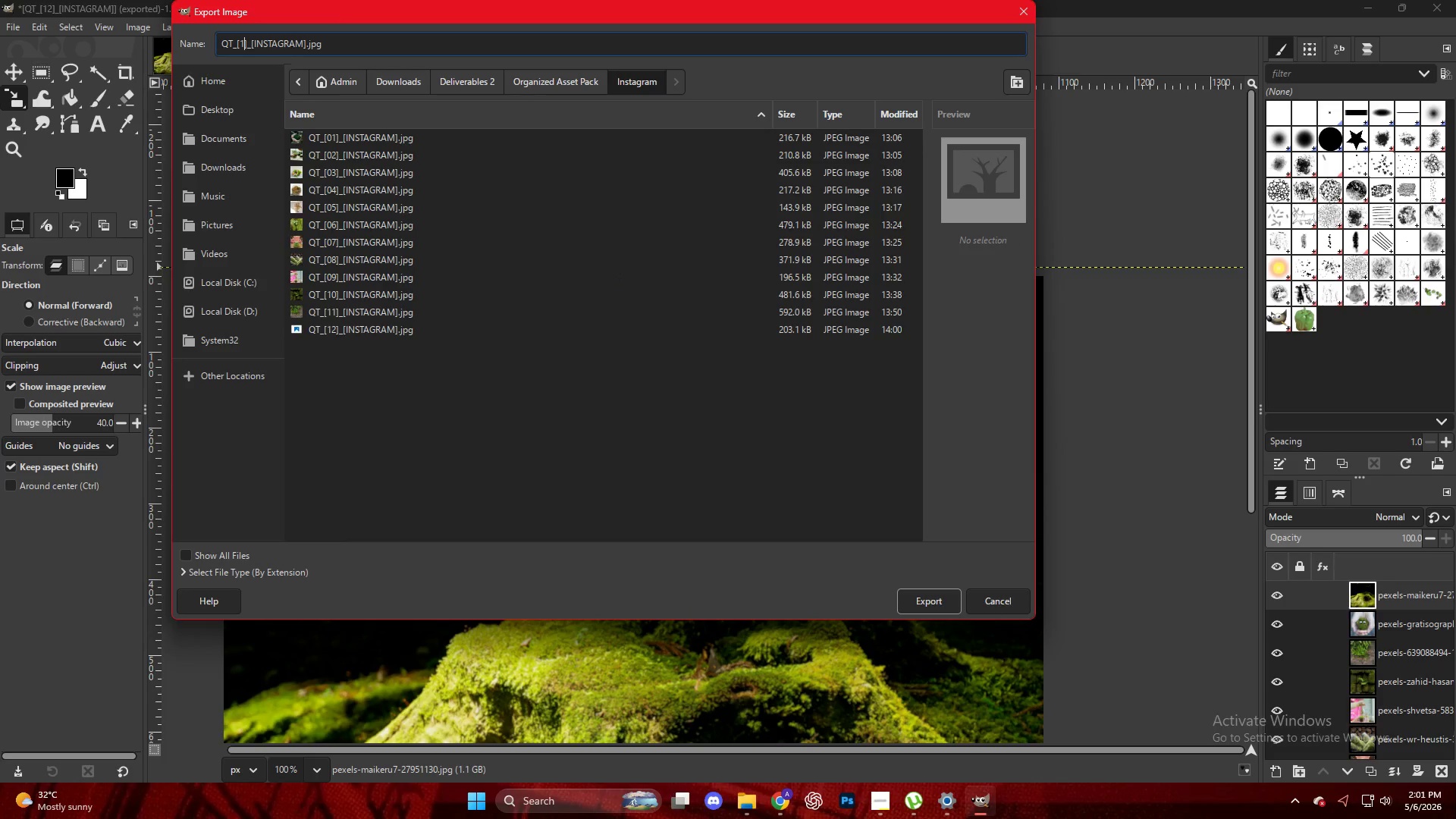 
key(Numpad3)